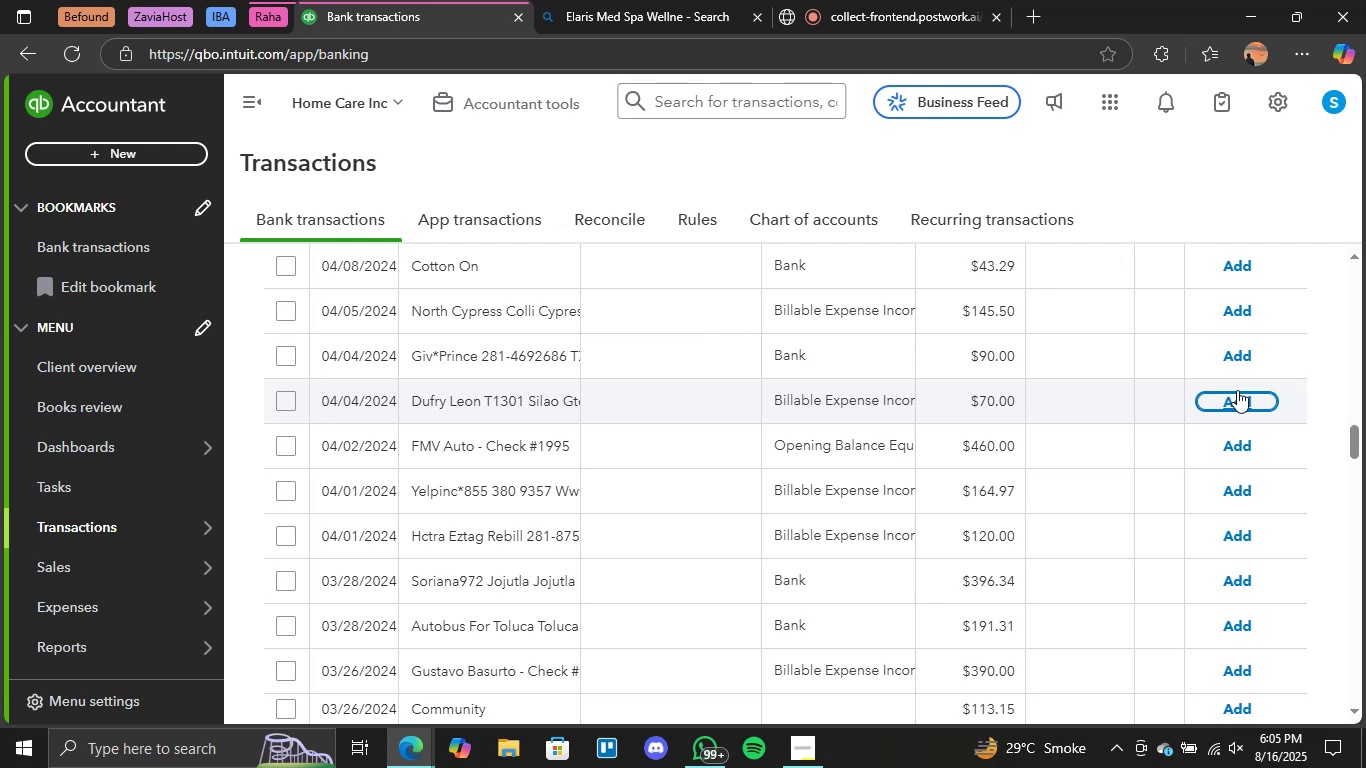 
wait(40.6)
 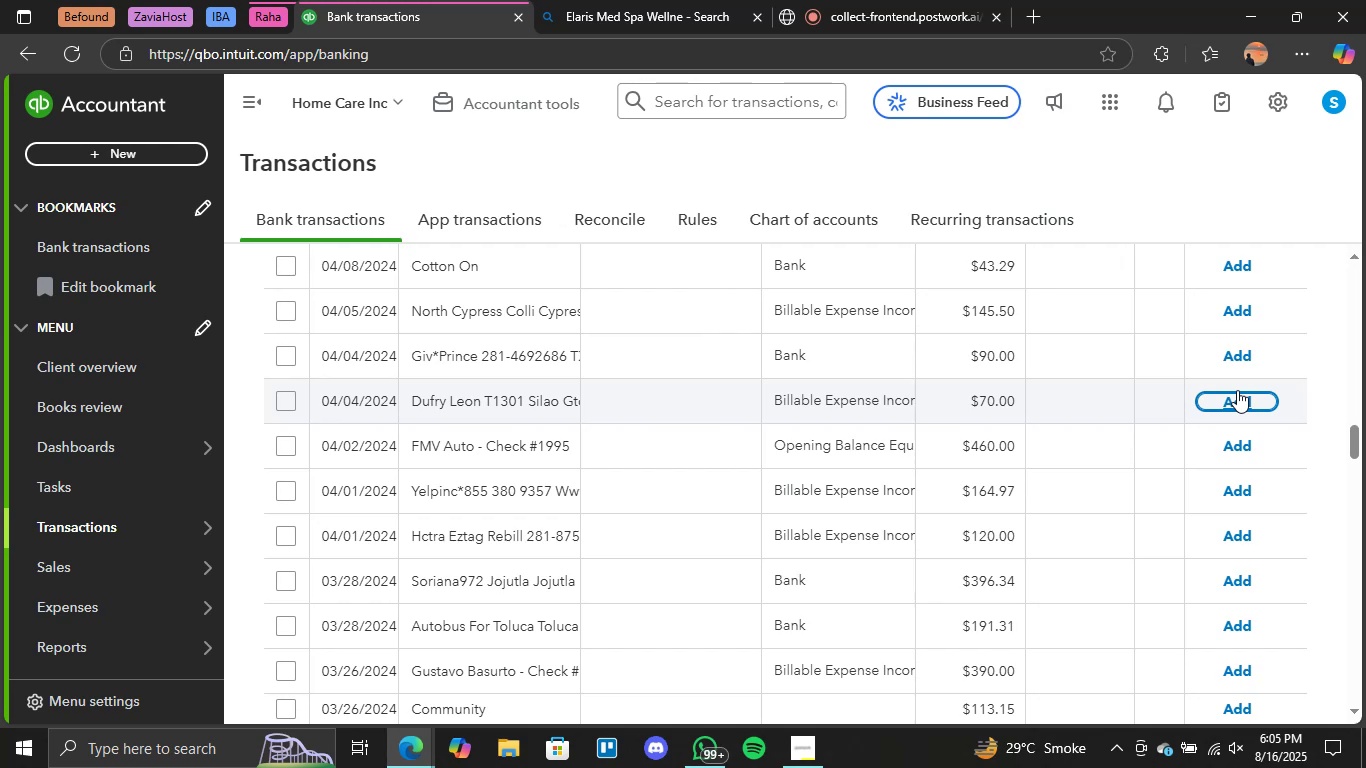 
scroll: coordinate [681, 583], scroll_direction: none, amount: 0.0
 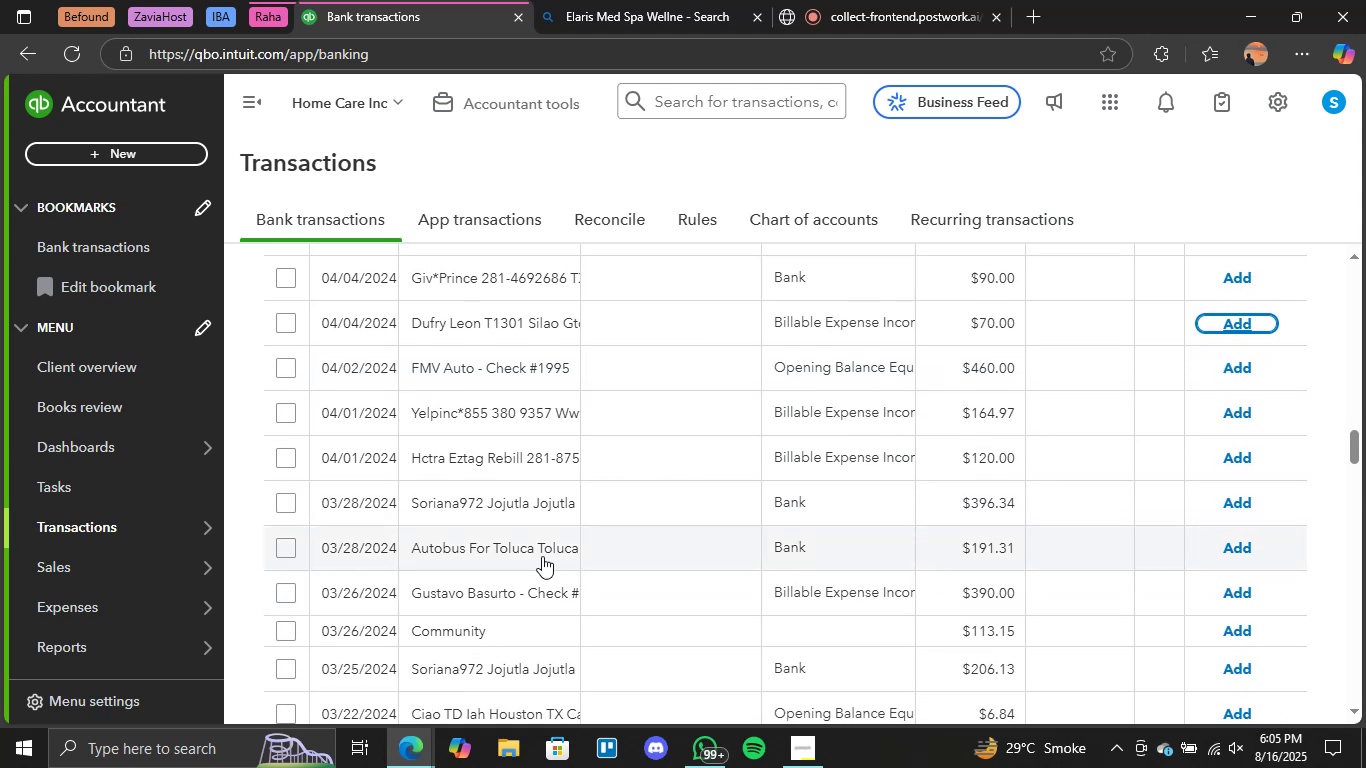 
left_click([542, 556])
 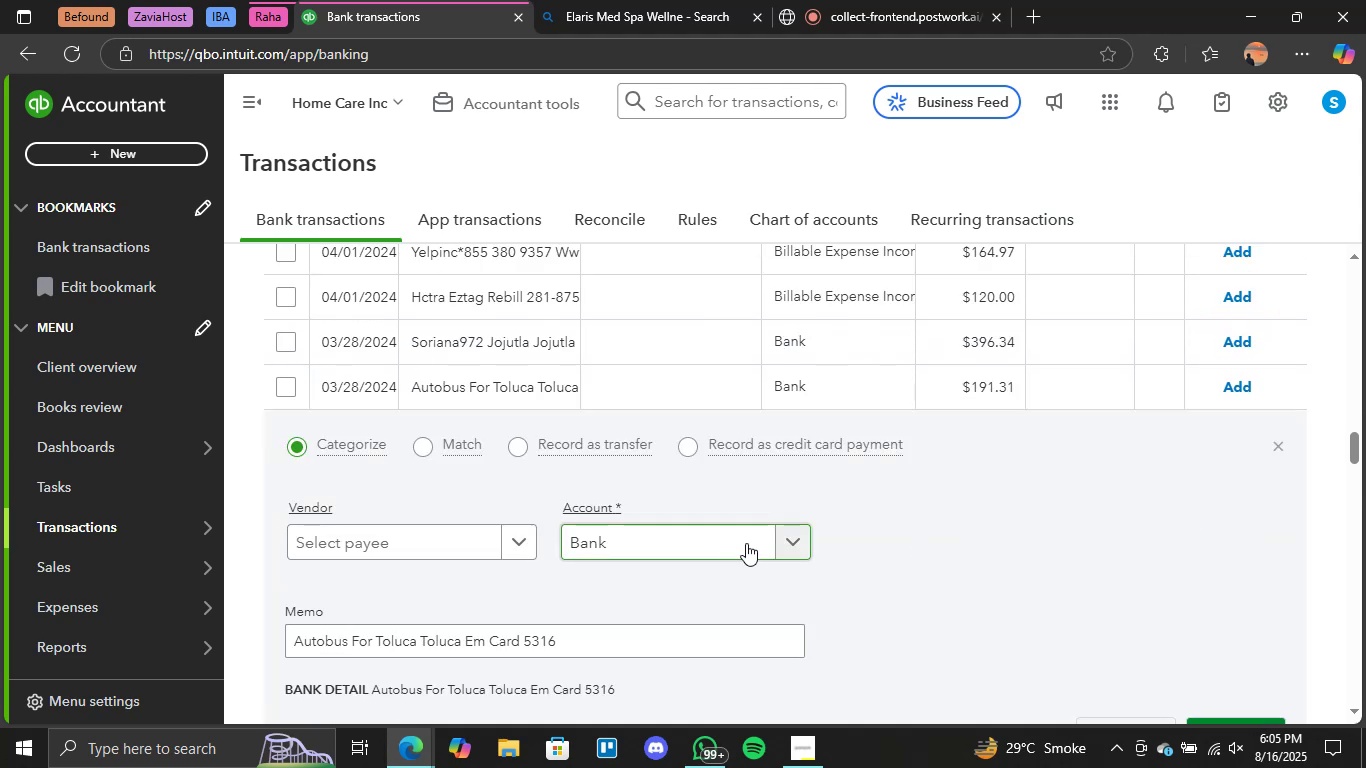 
left_click([780, 538])
 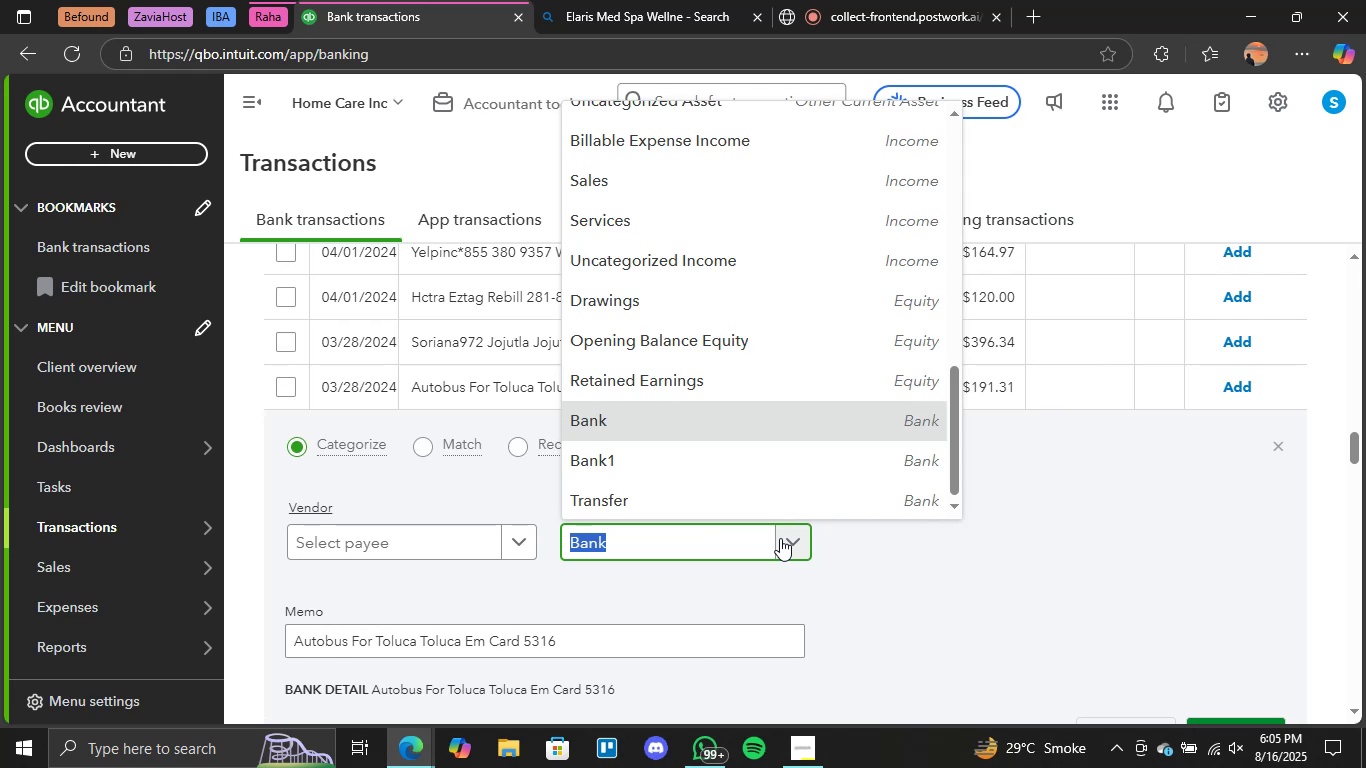 
wait(17.98)
 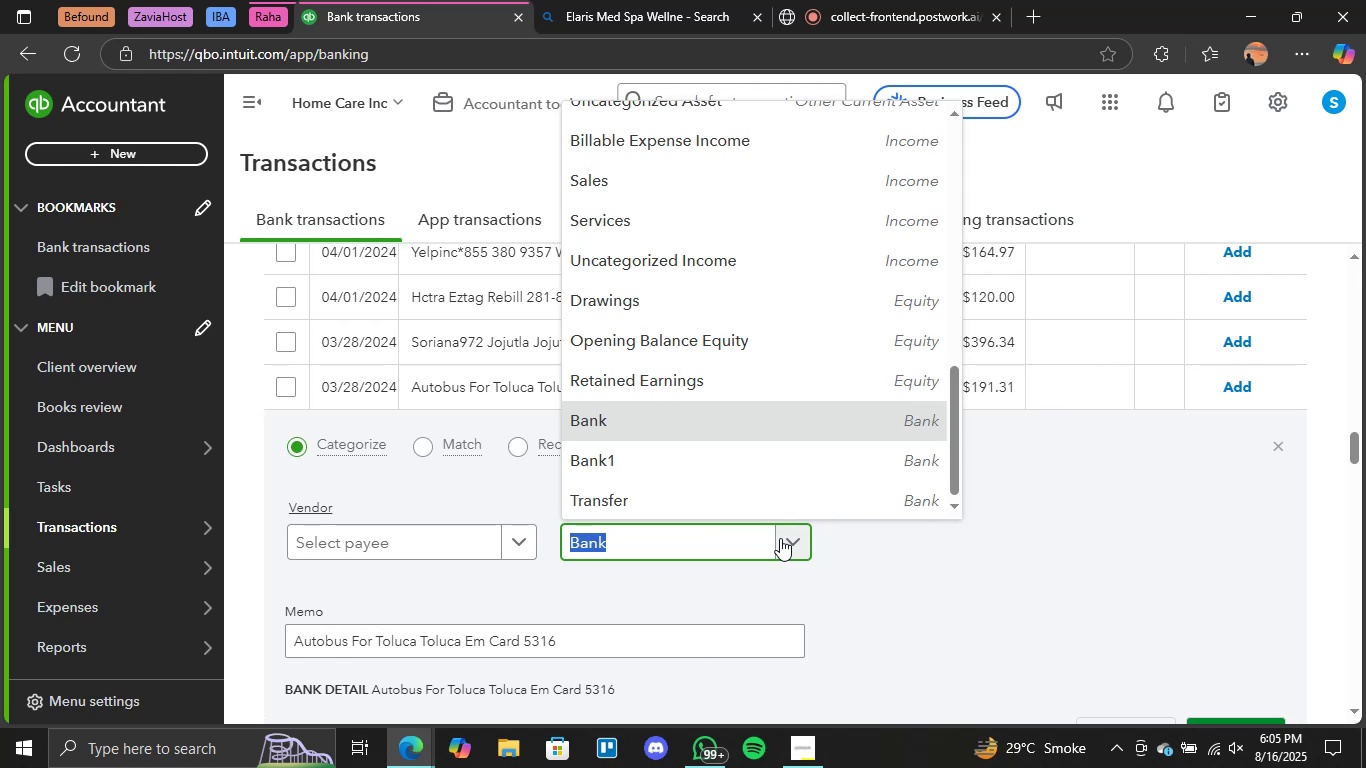 
scroll: coordinate [768, 340], scroll_direction: up, amount: 1.0
 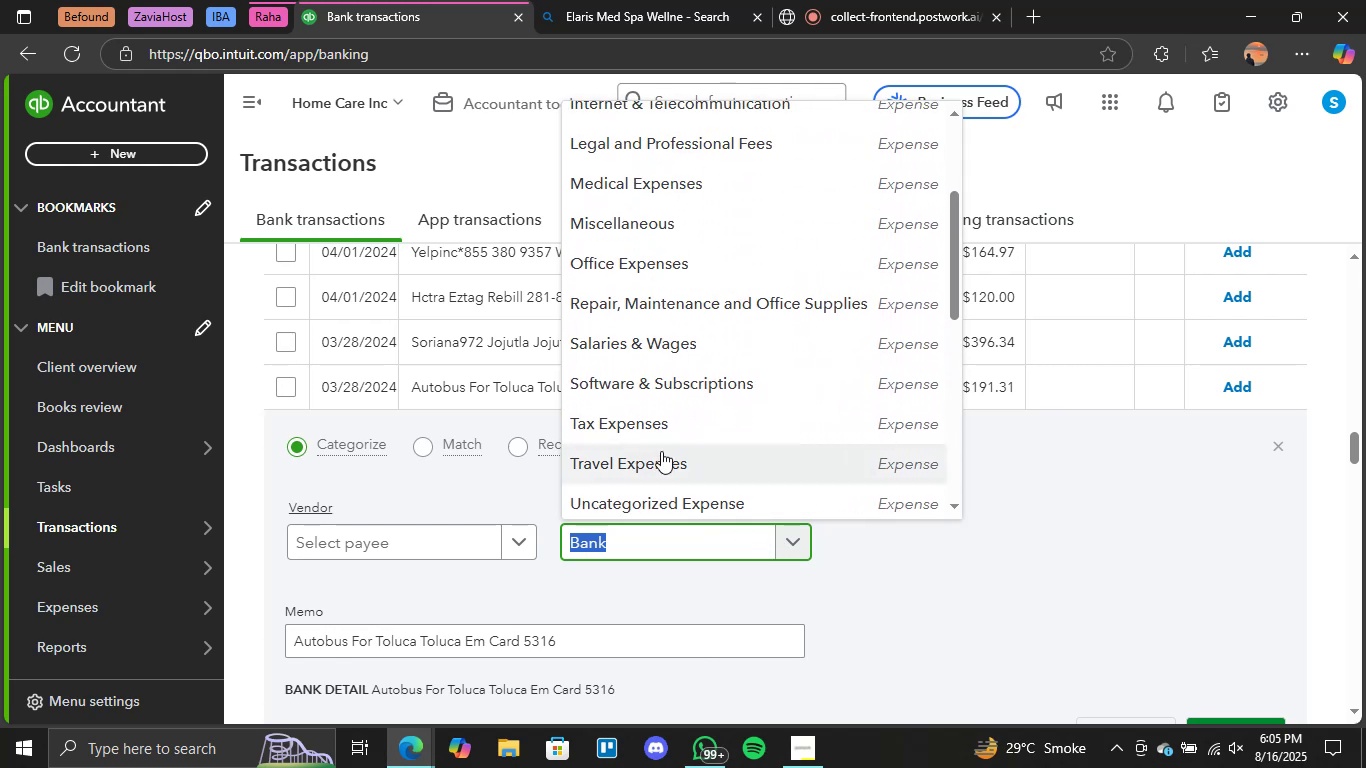 
left_click([661, 452])
 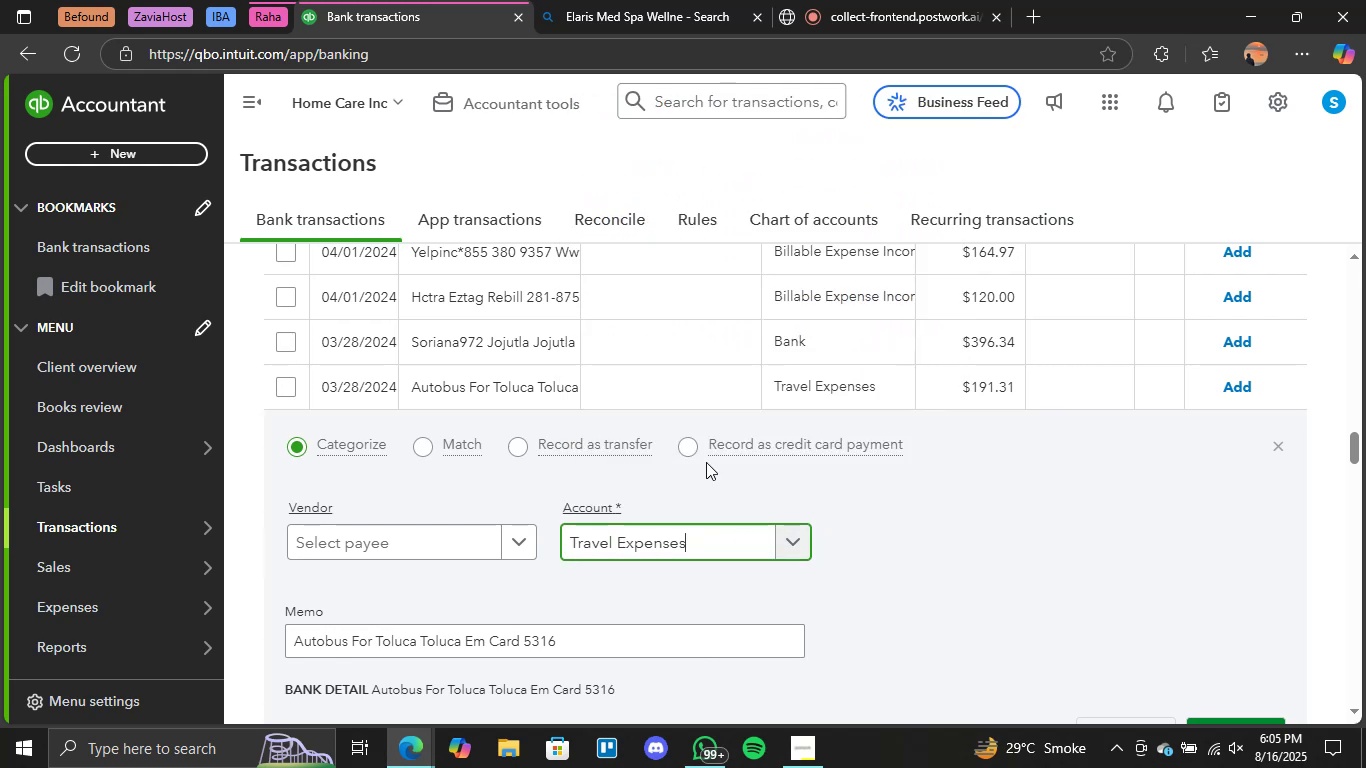 
scroll: coordinate [1062, 579], scroll_direction: none, amount: 0.0
 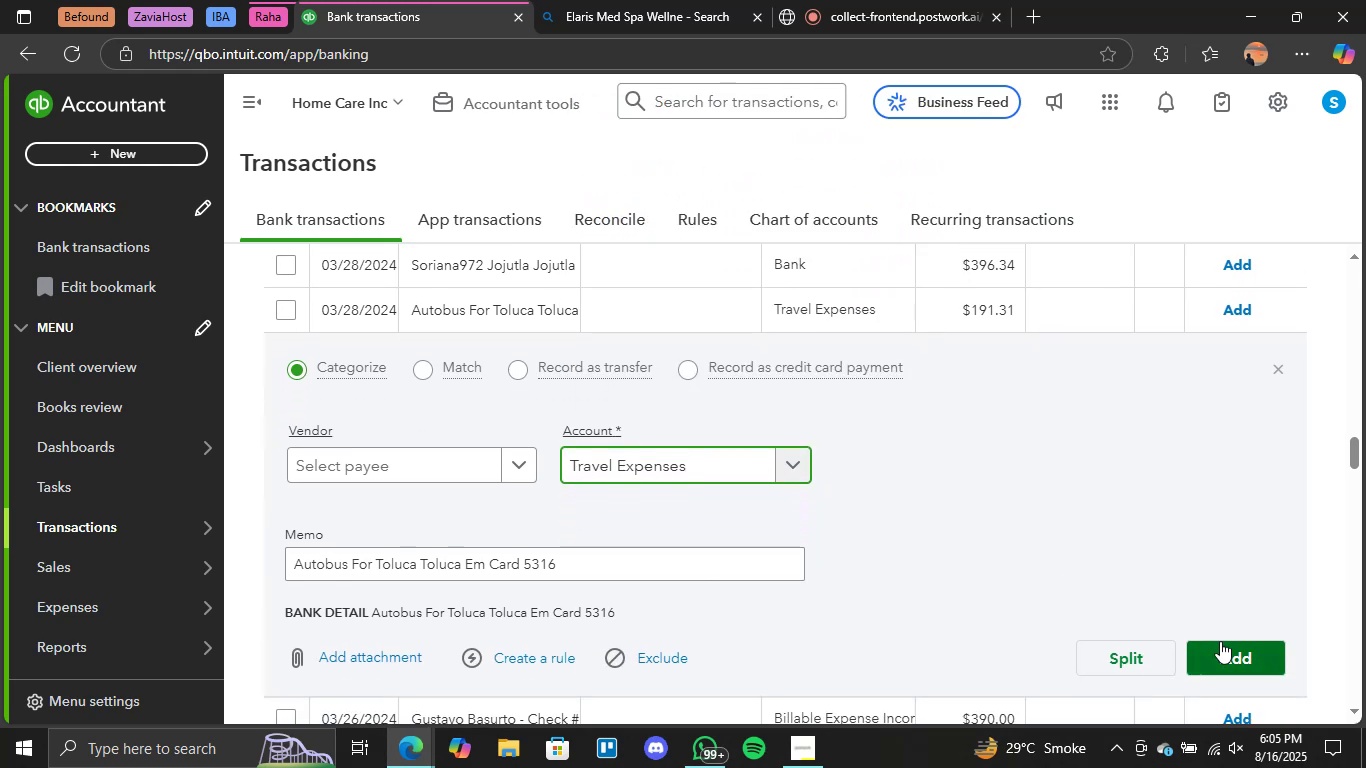 
left_click([1220, 641])
 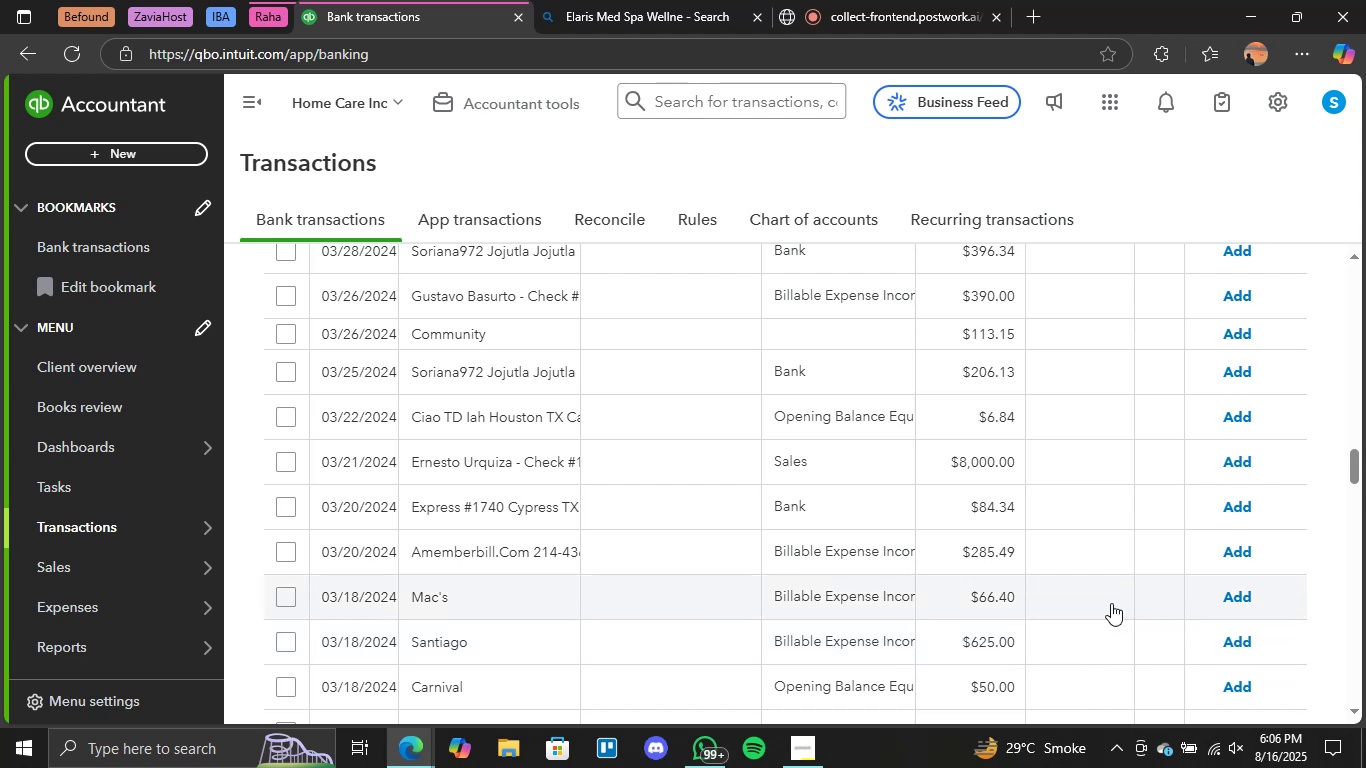 
wait(27.97)
 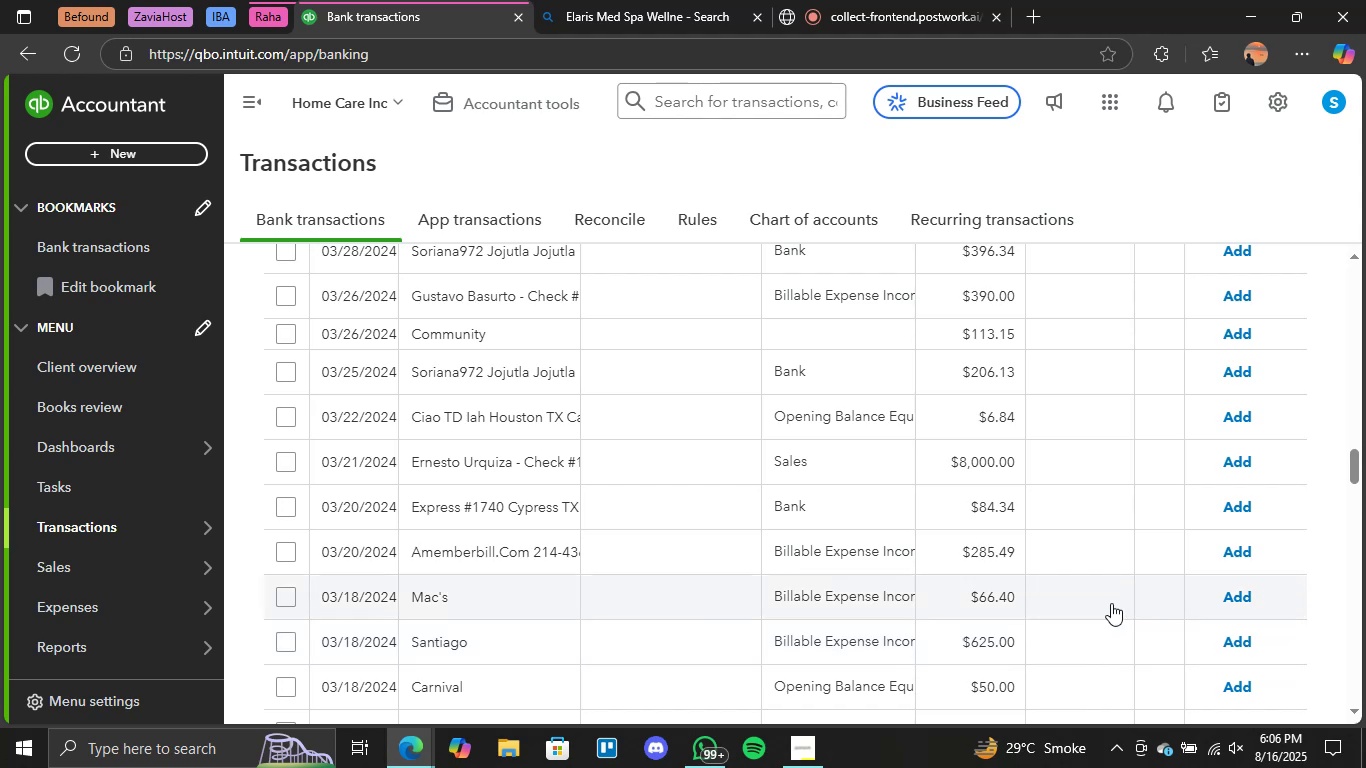 
left_click([438, 691])
 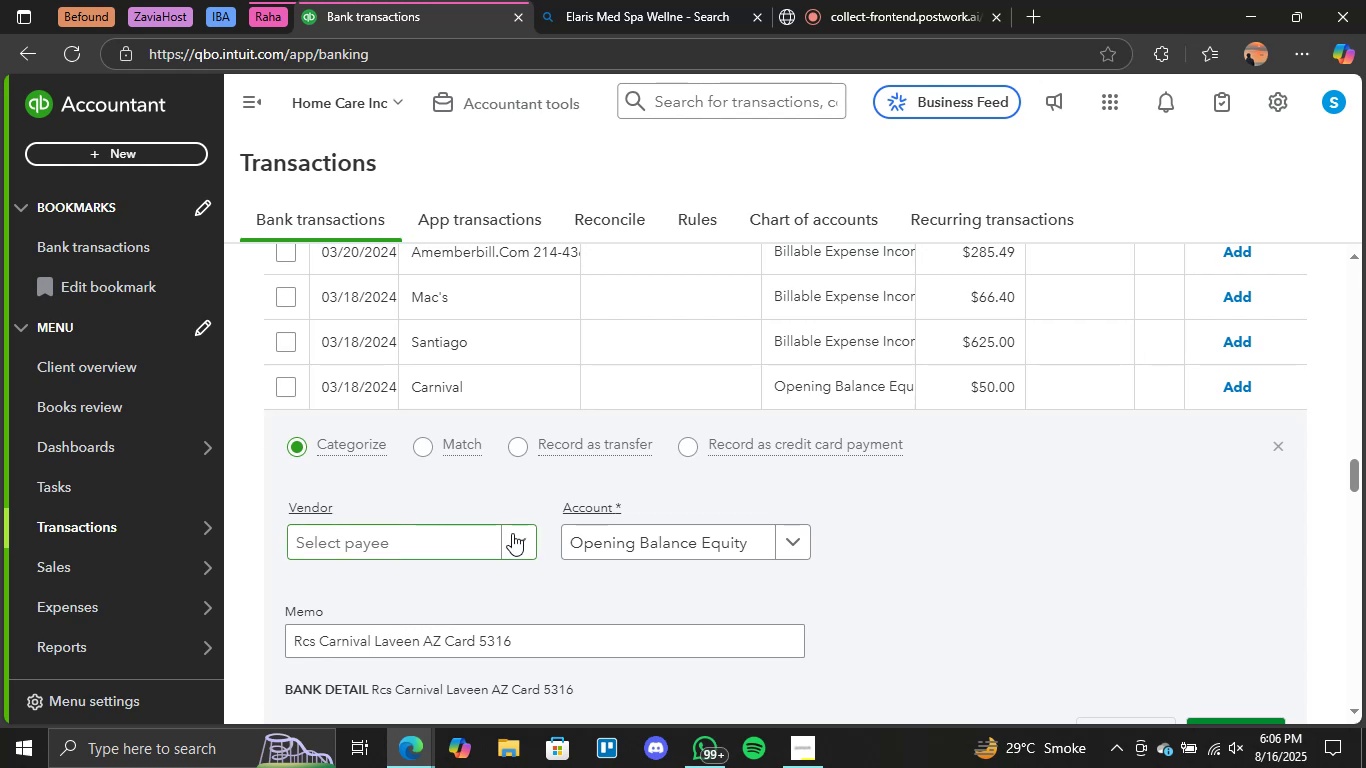 
wait(16.42)
 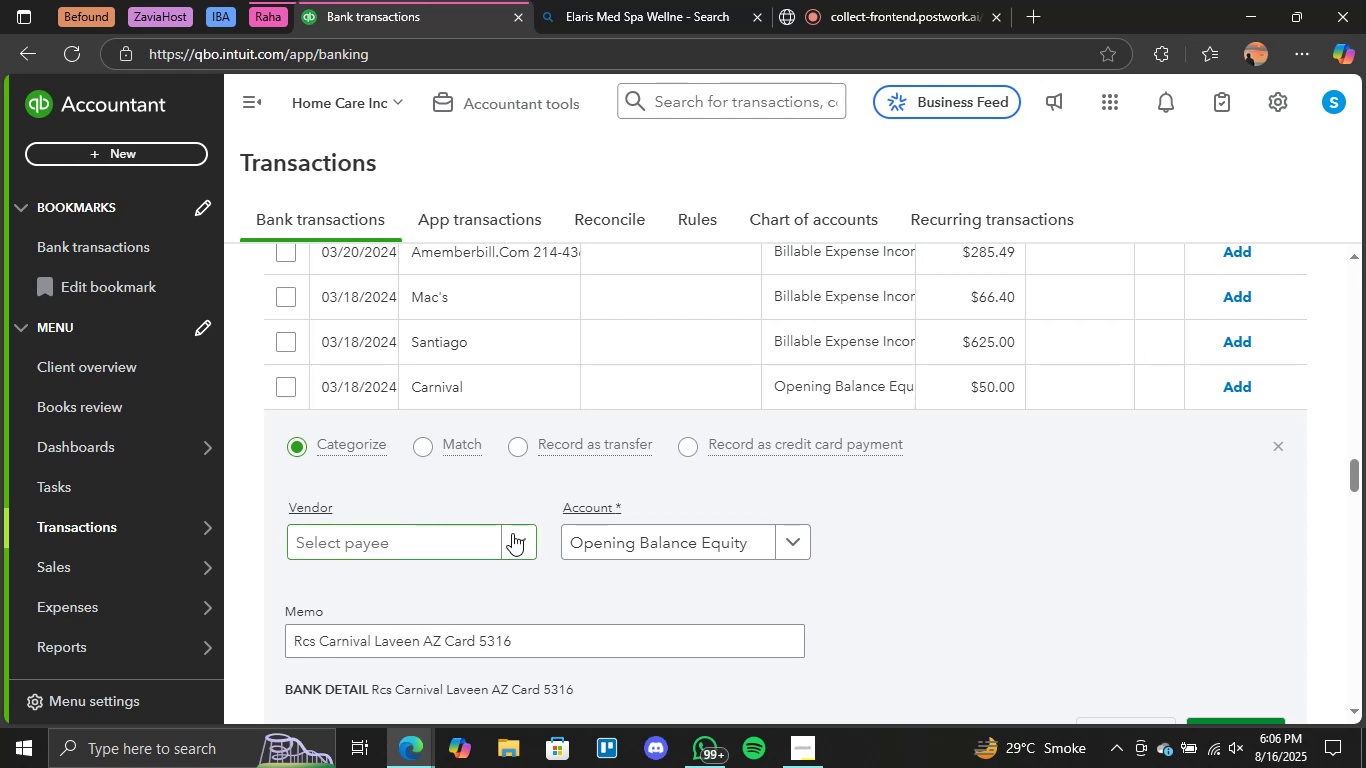 
left_click_drag(start_coordinate=[419, 637], to_coordinate=[276, 625])
 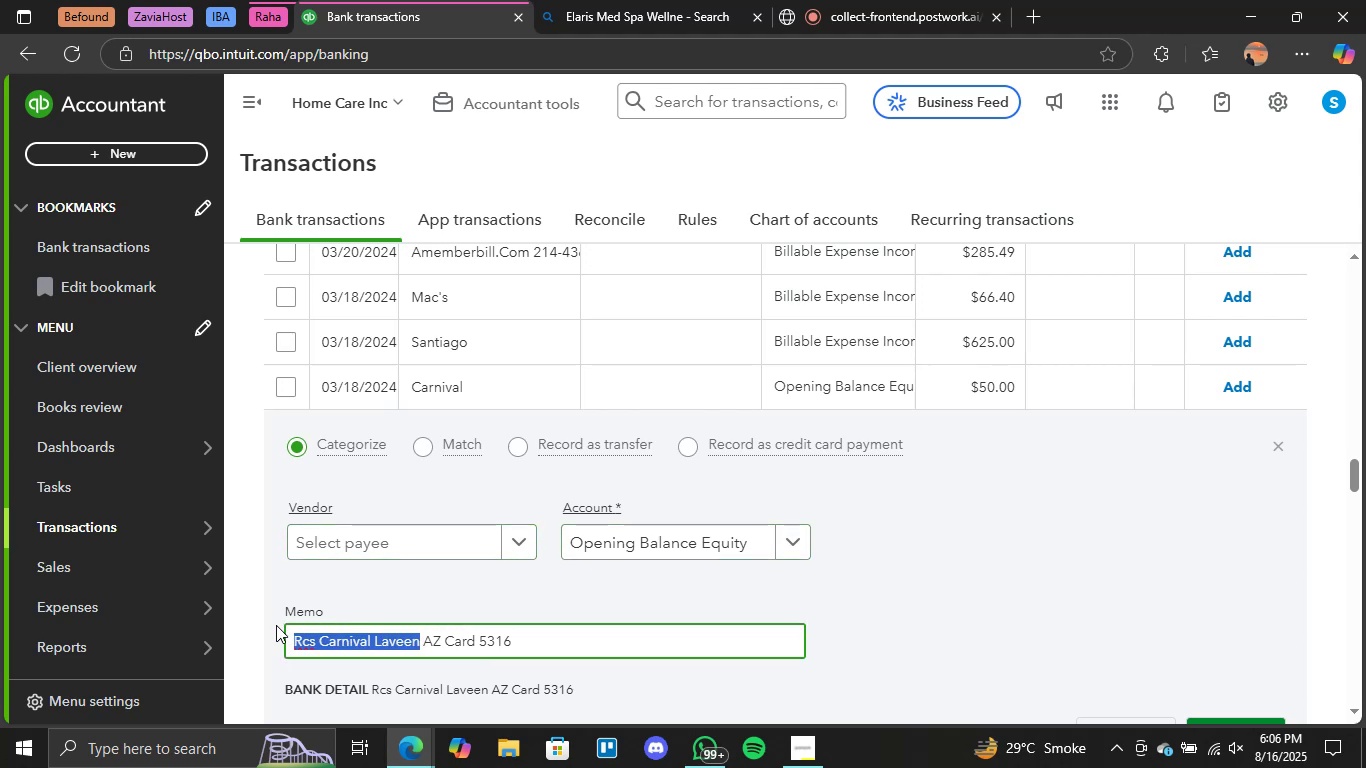 
key(Control+C)
 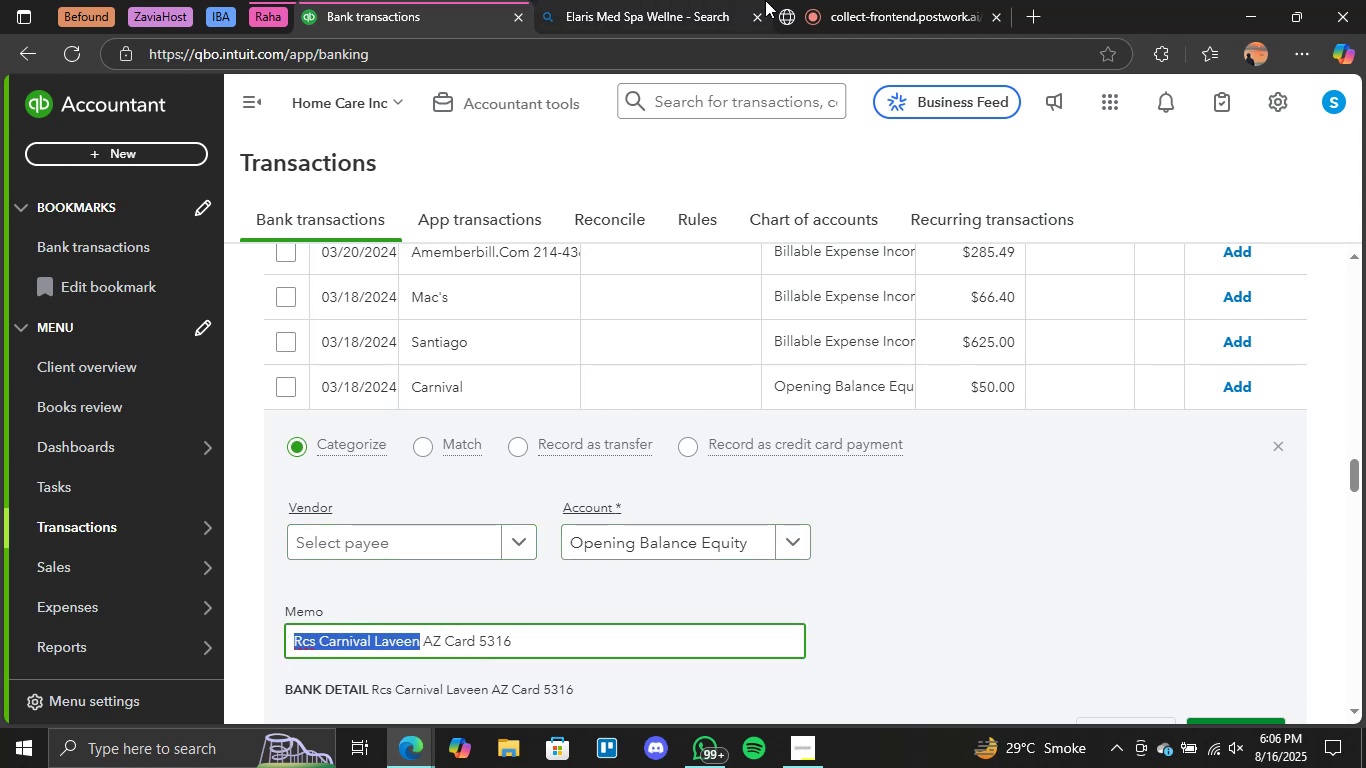 
left_click([667, 0])
 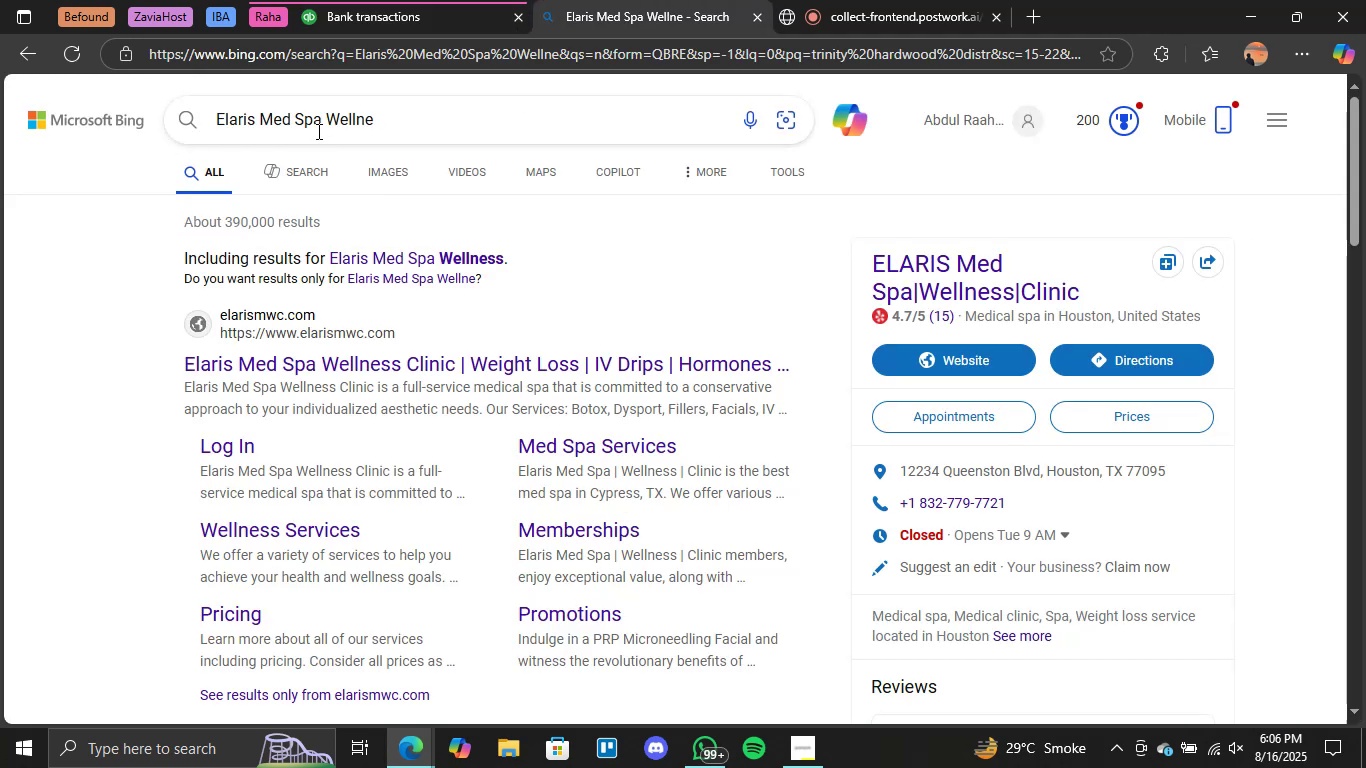 
double_click([311, 124])
 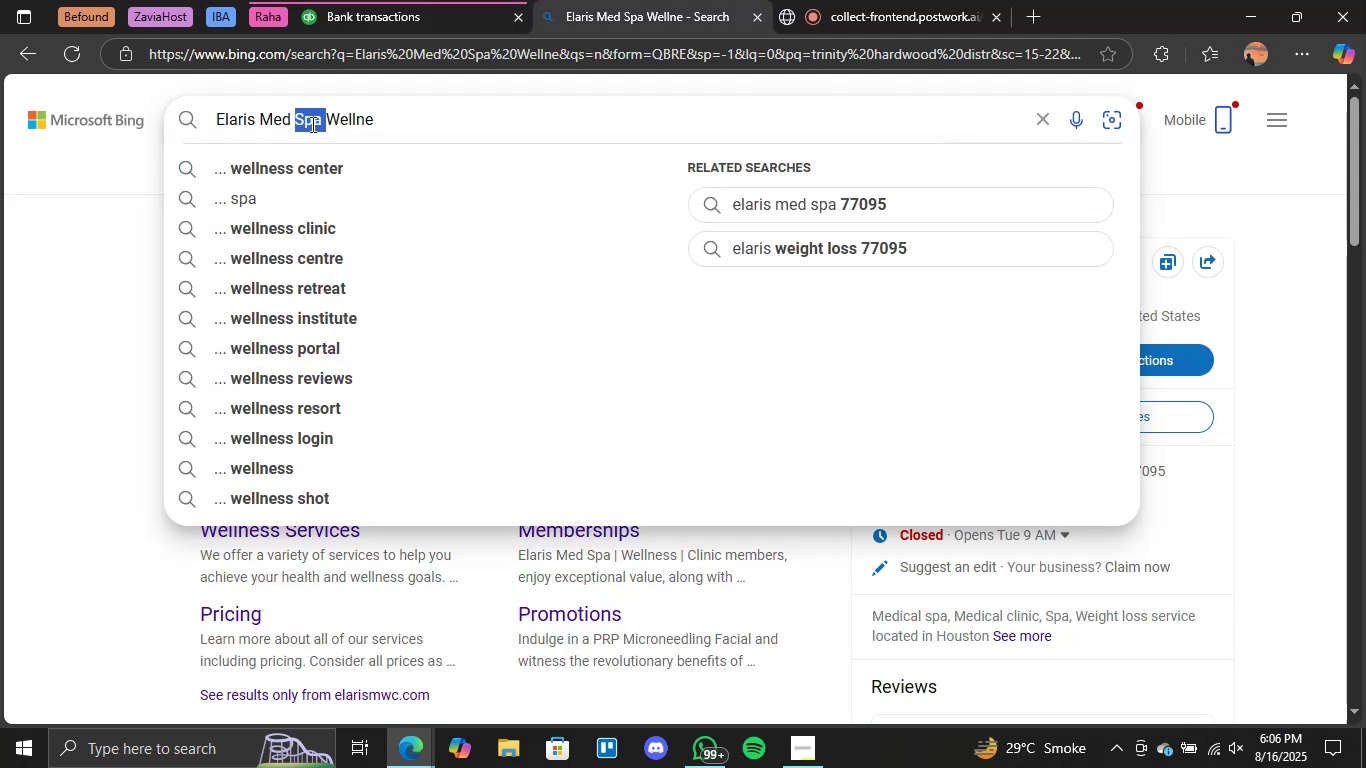 
triple_click([311, 124])
 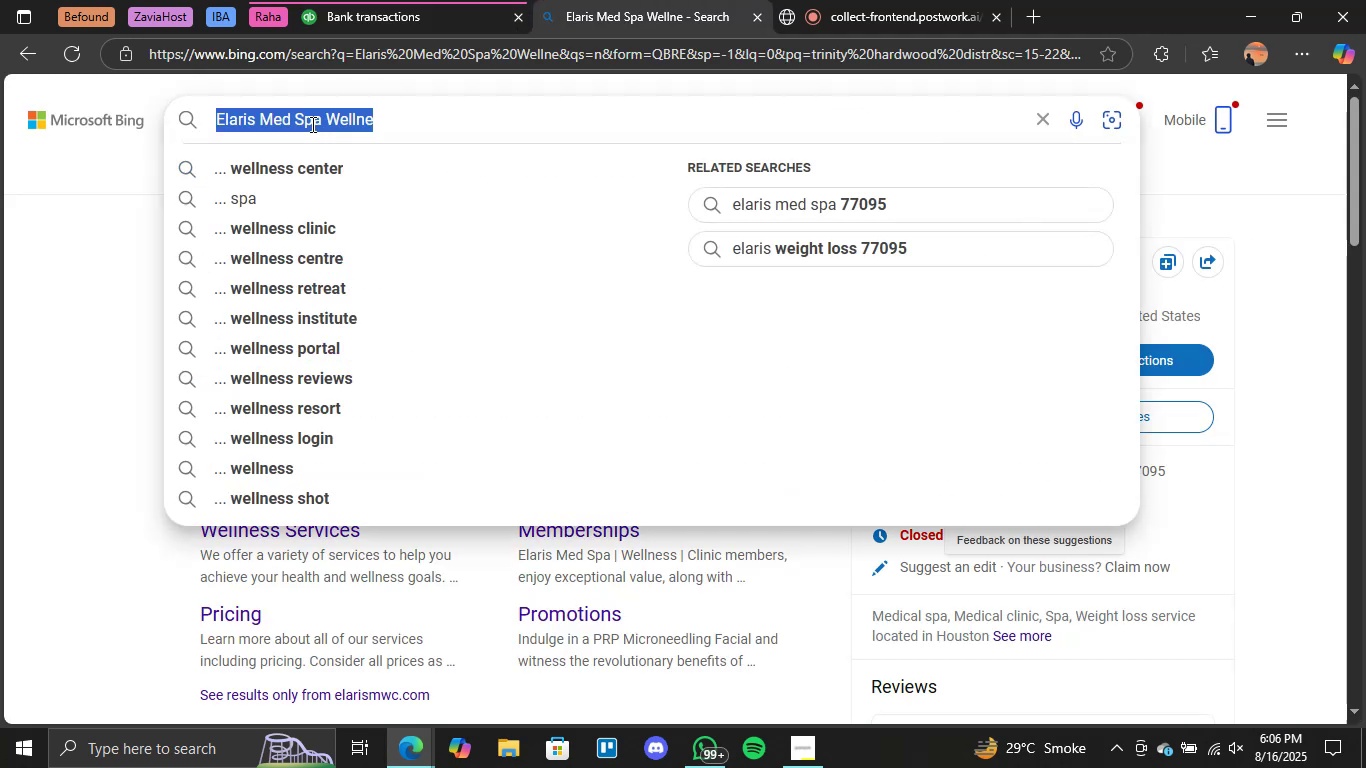 
key(Control+V)
 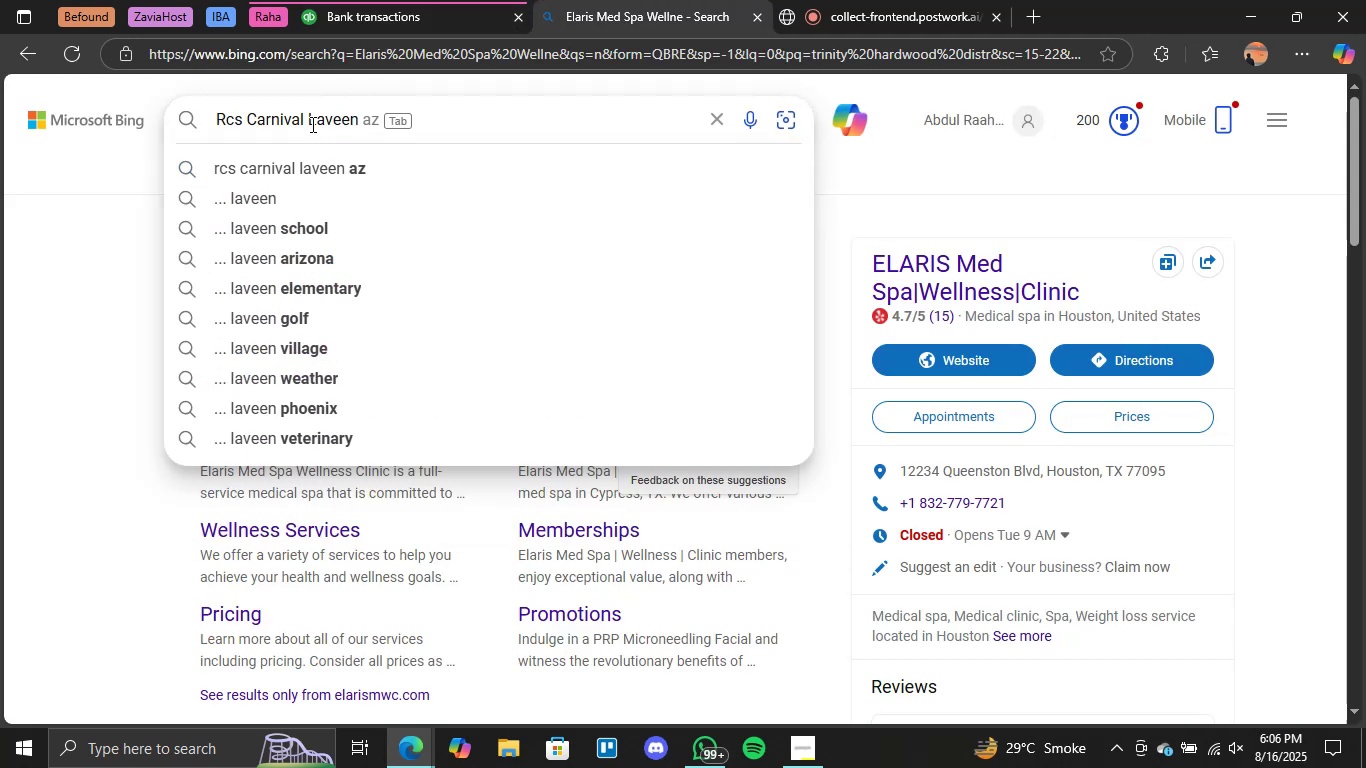 
key(Enter)
 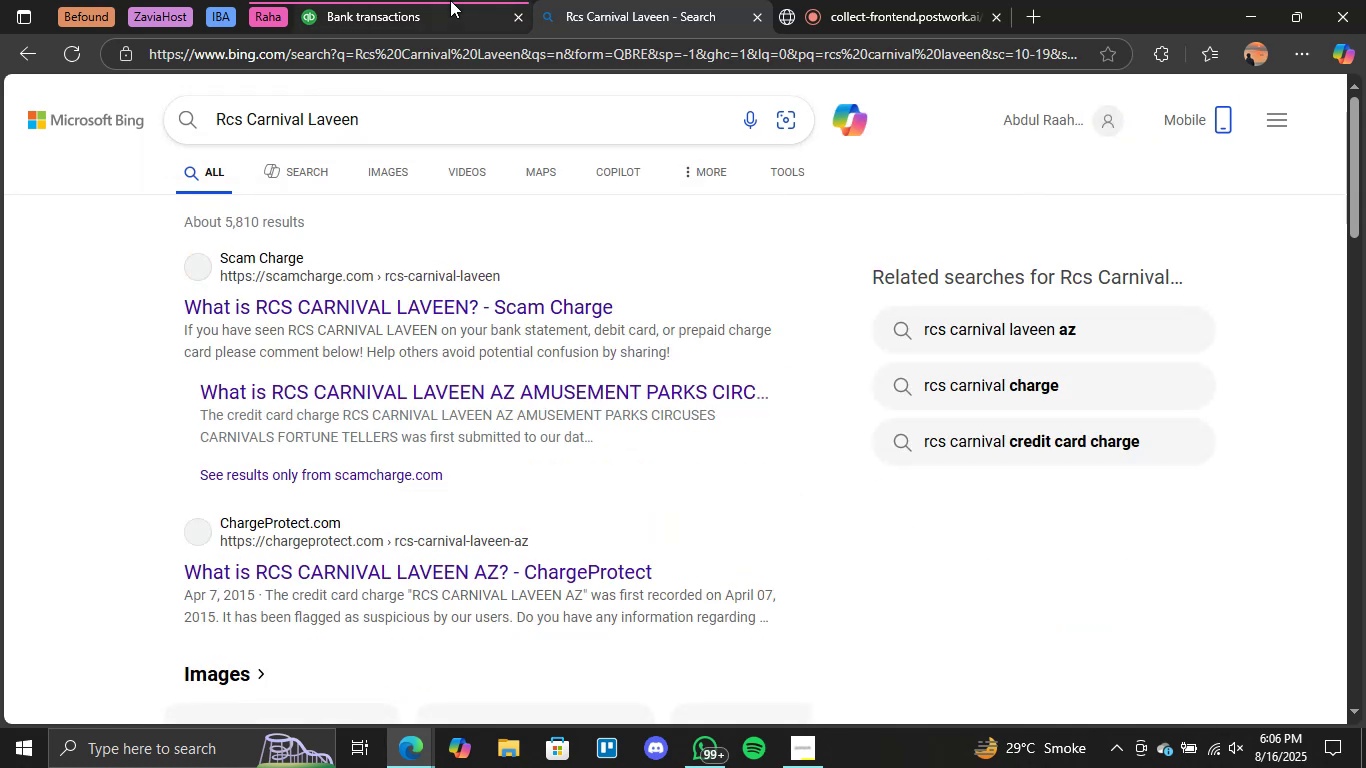 
left_click([450, 0])
 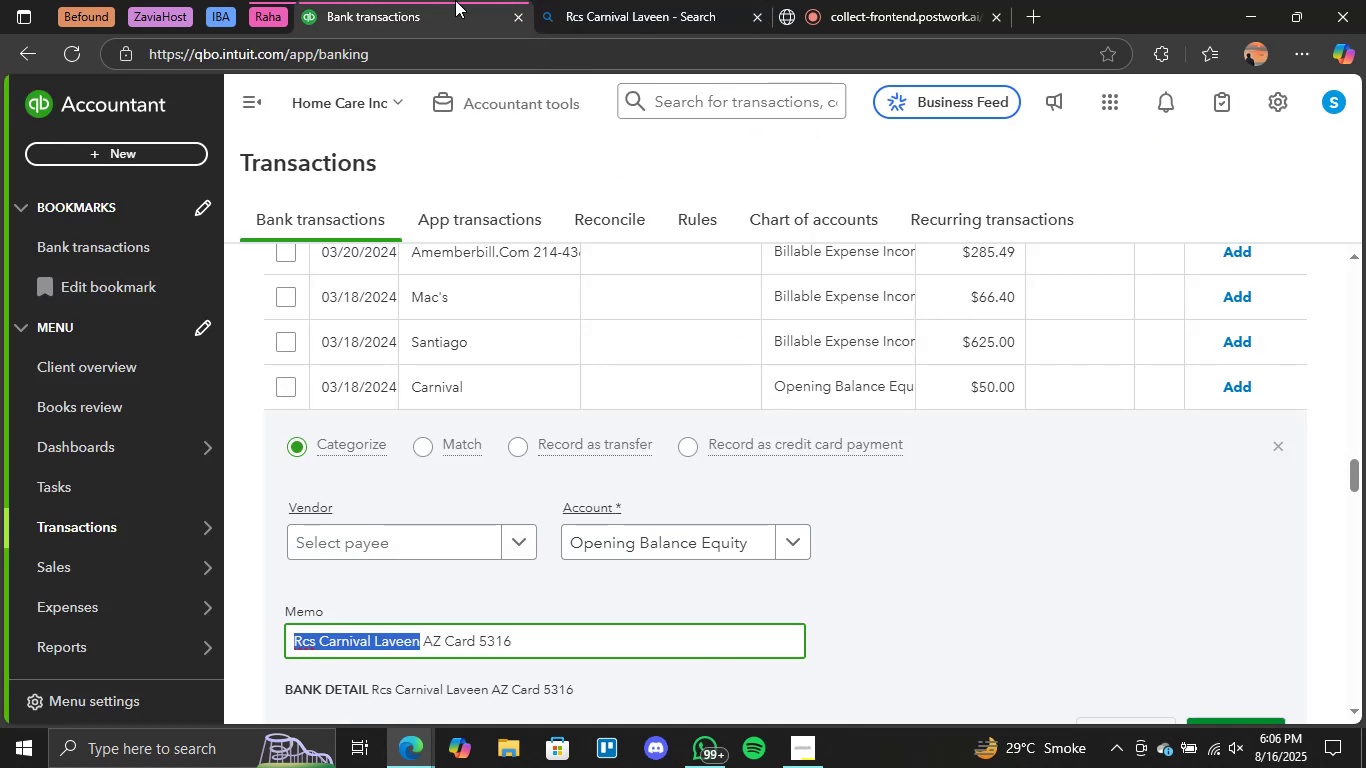 
left_click([625, 0])
 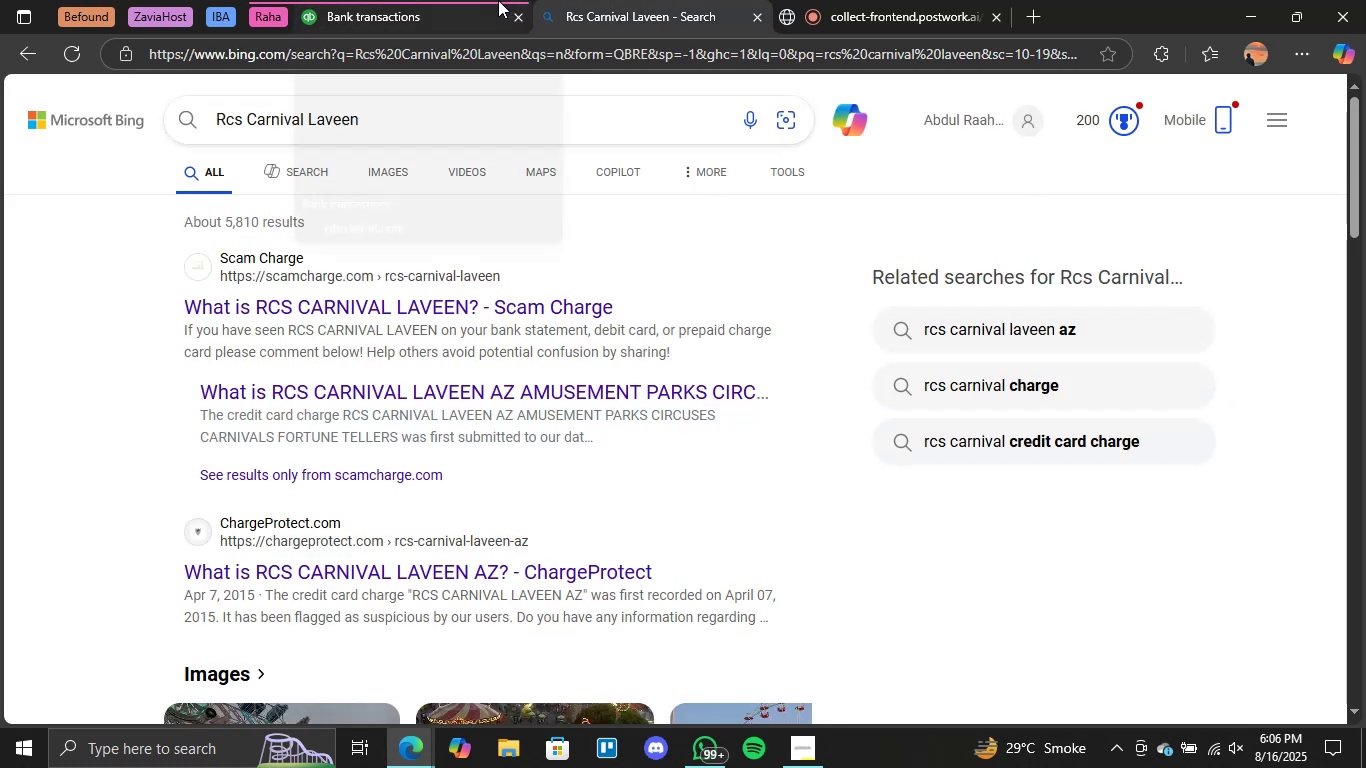 
wait(6.21)
 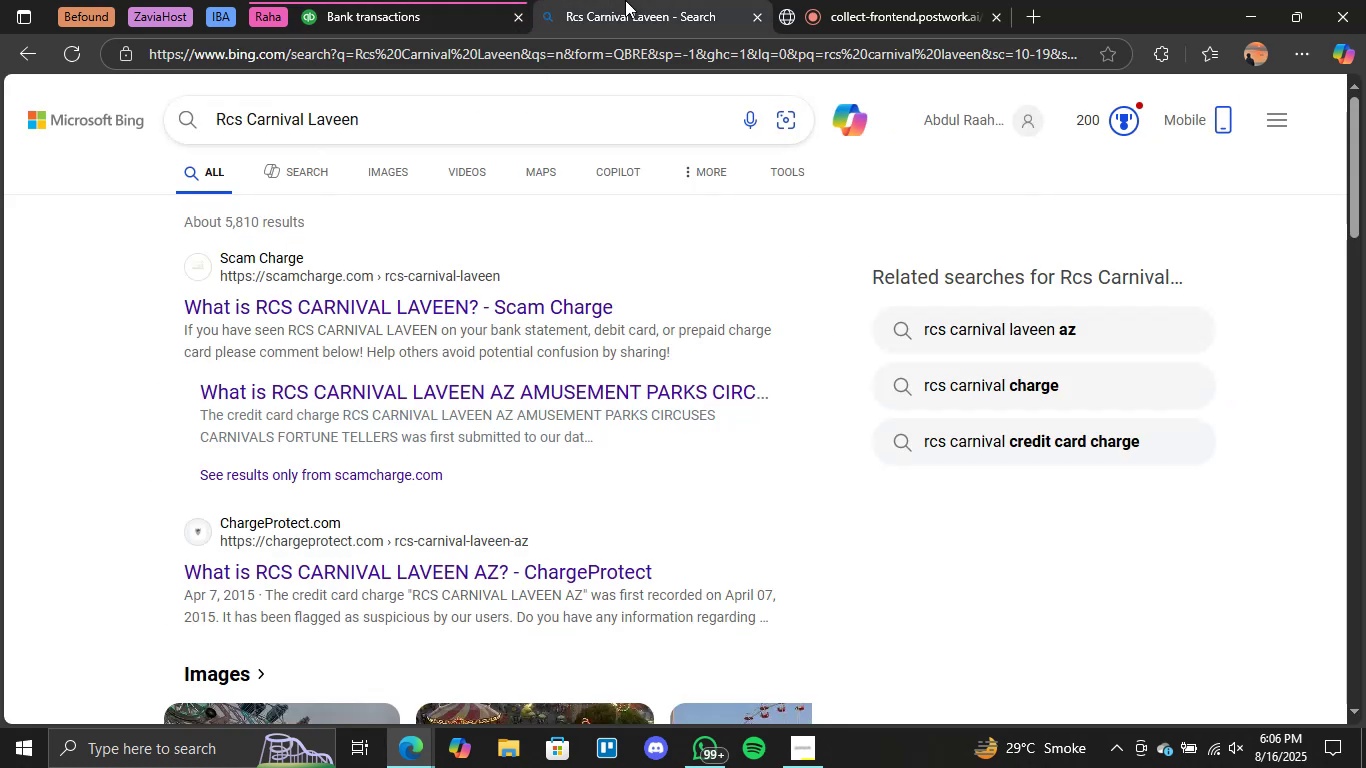 
left_click([498, 0])
 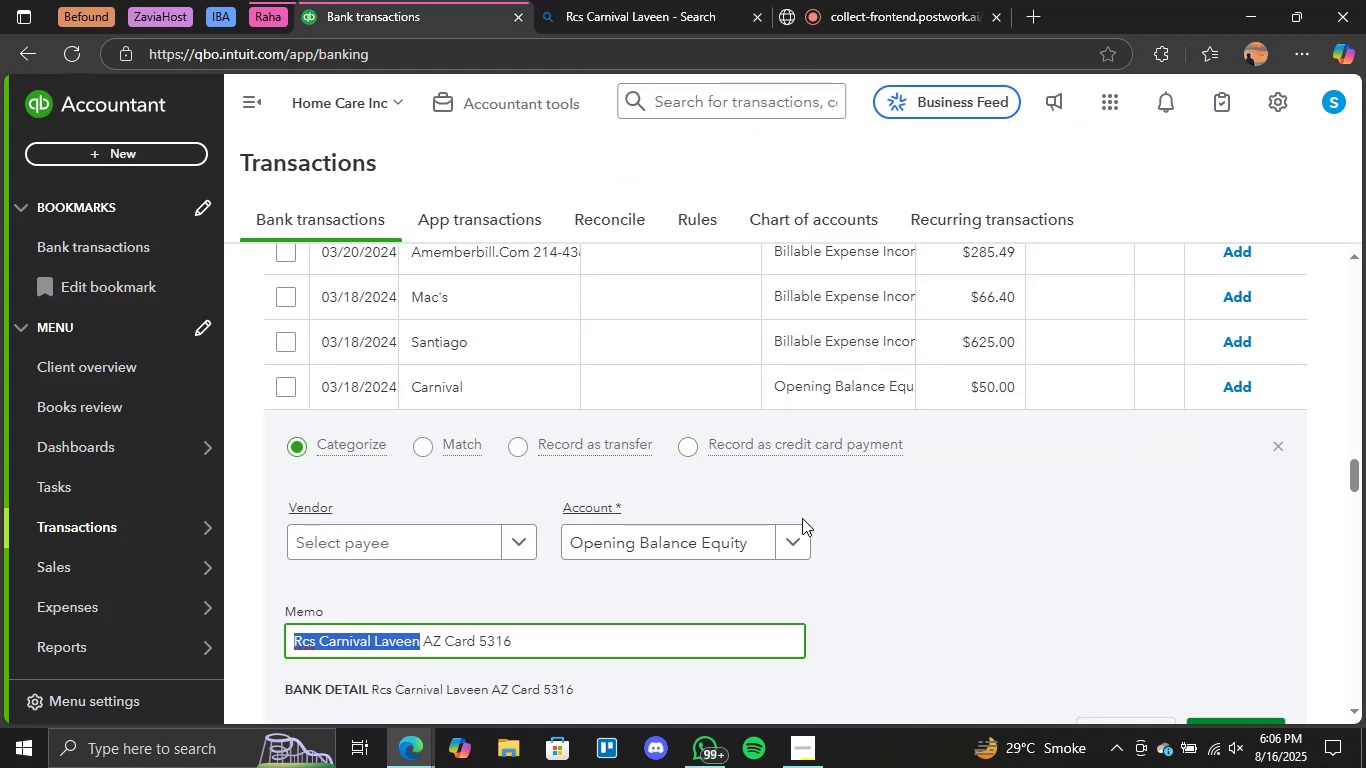 
left_click([800, 534])
 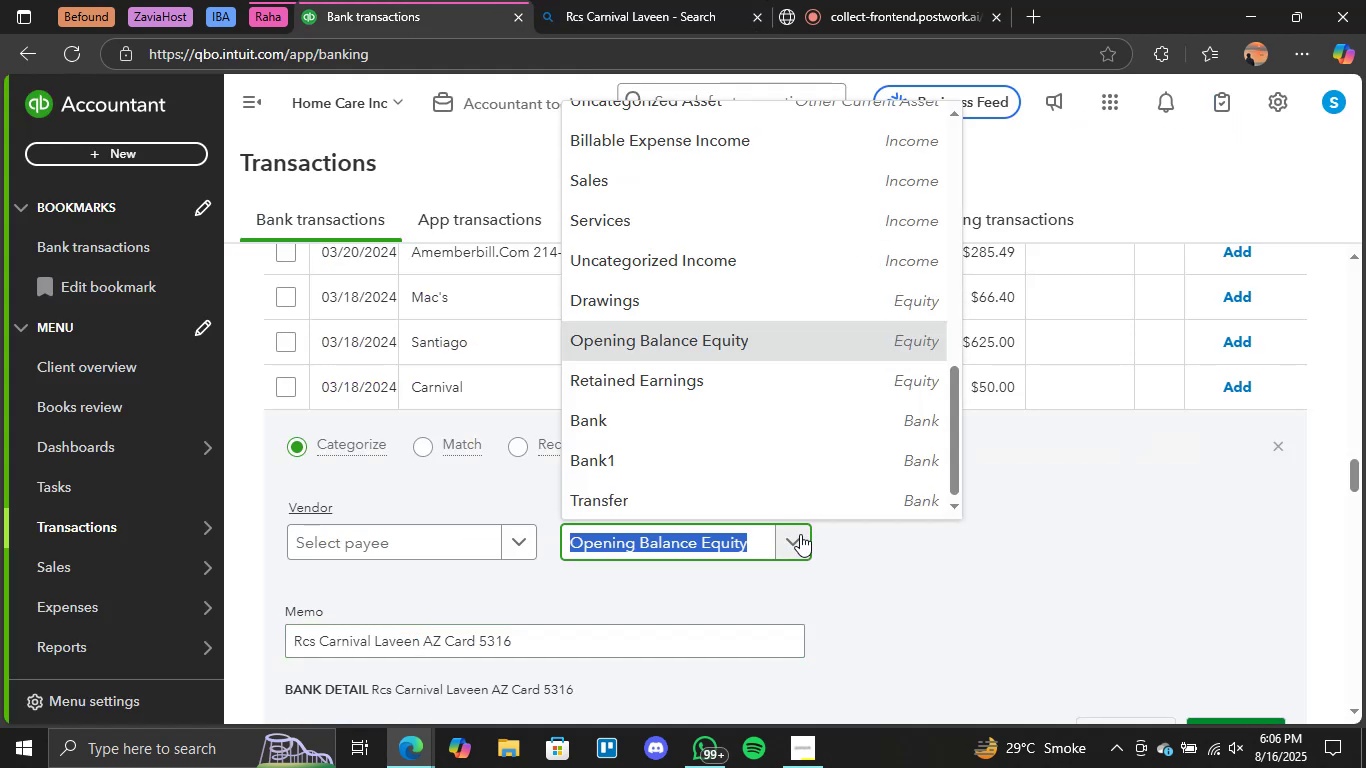 
scroll: coordinate [713, 449], scroll_direction: up, amount: 6.0
 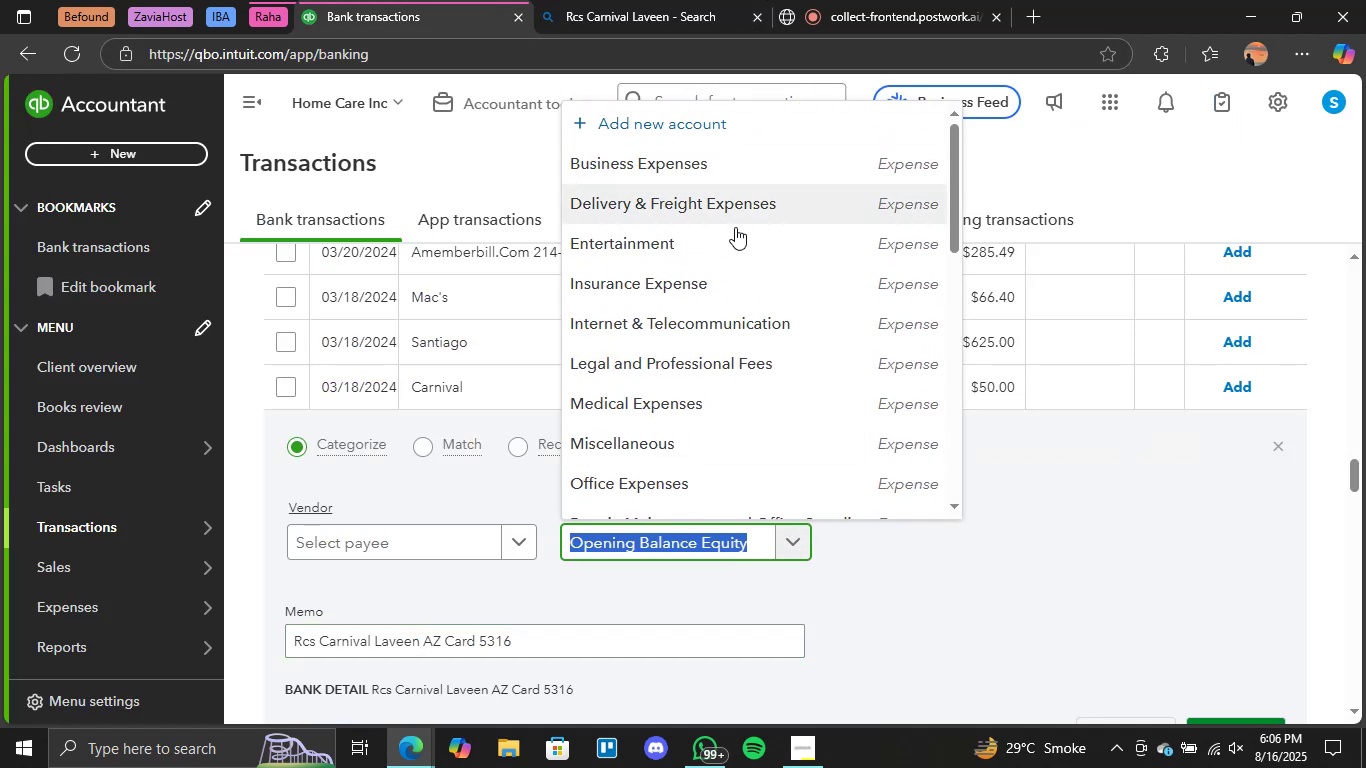 
left_click([735, 233])
 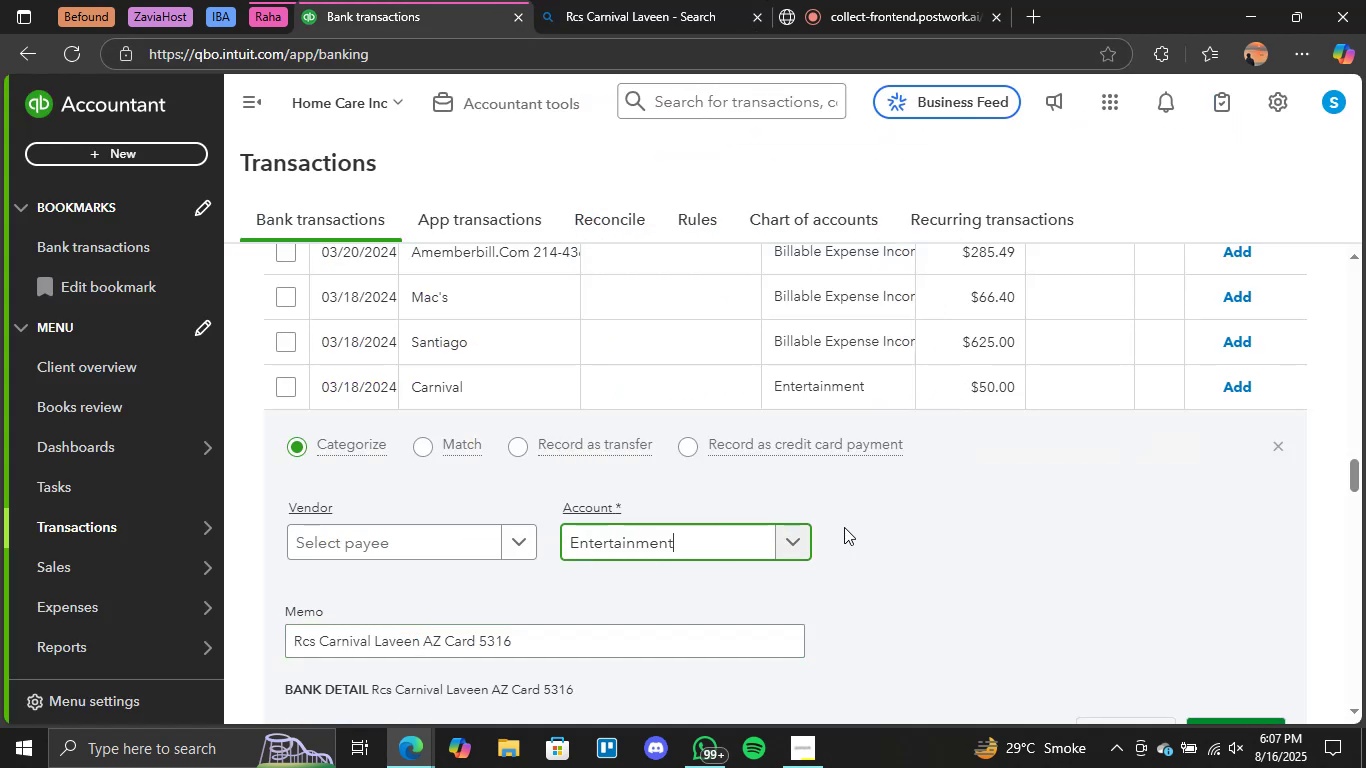 
scroll: coordinate [844, 527], scroll_direction: none, amount: 0.0
 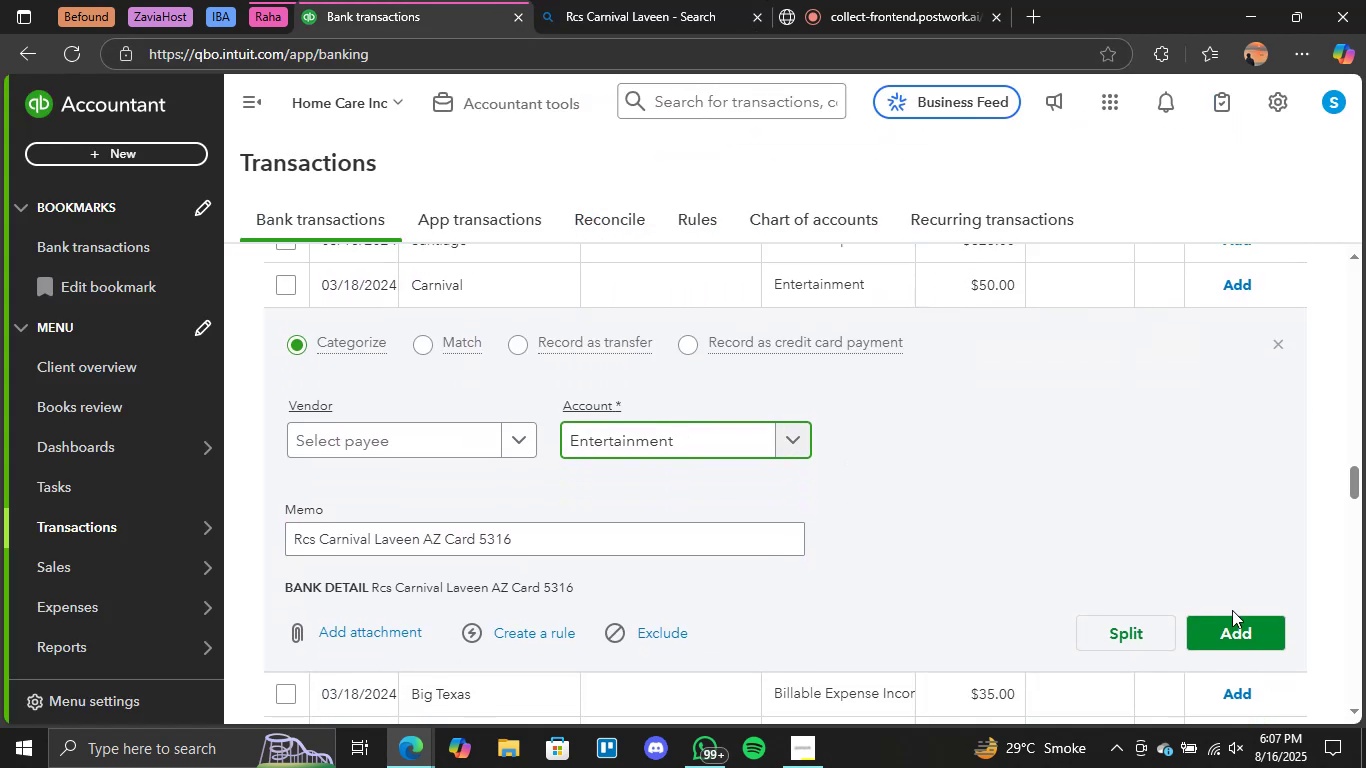 
left_click([1233, 624])
 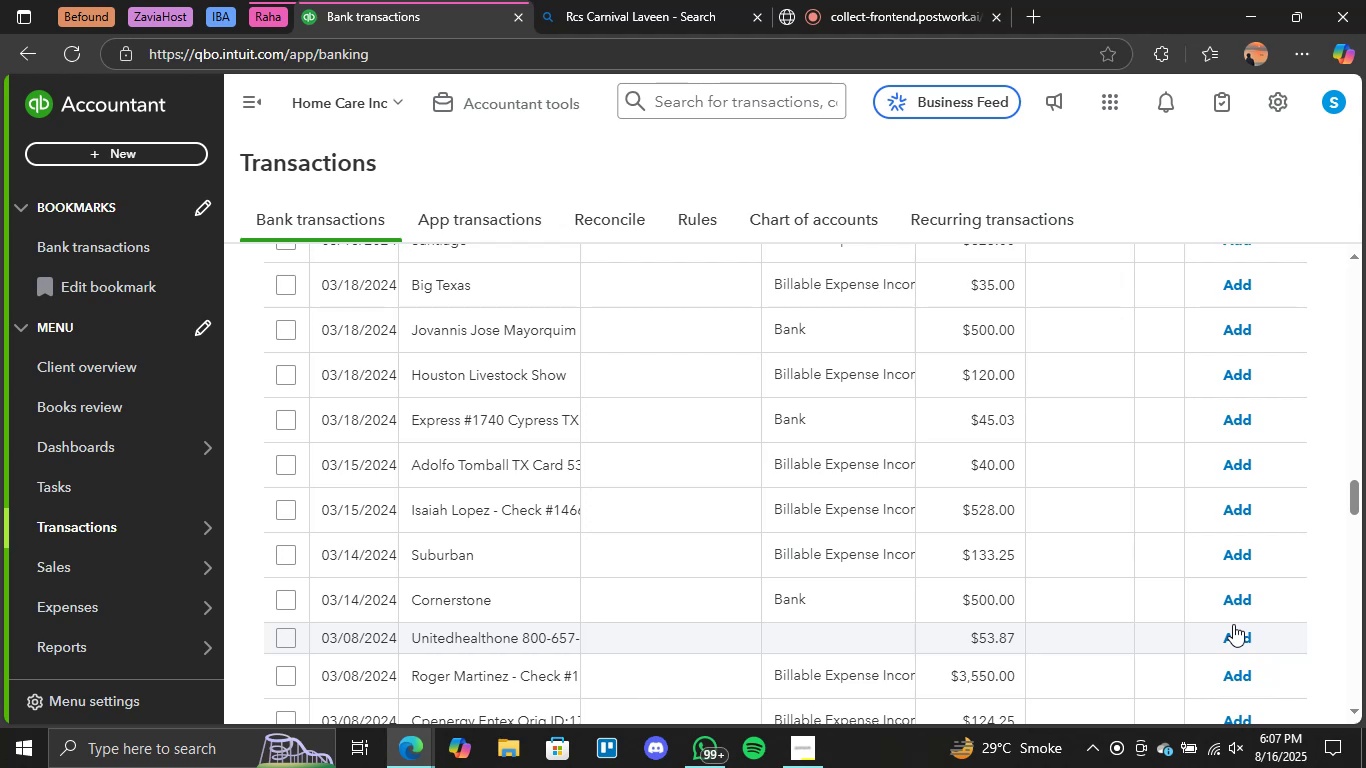 
wait(36.37)
 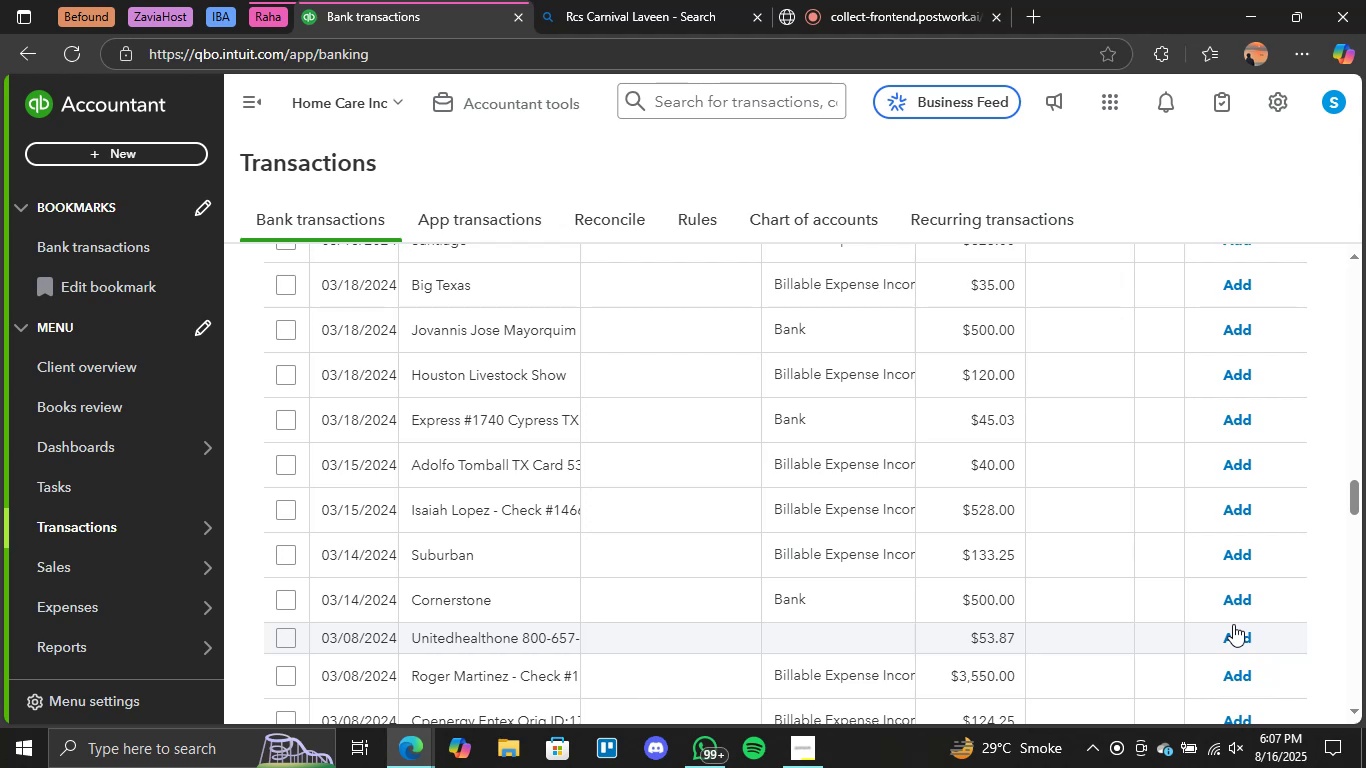 
scroll: coordinate [907, 559], scroll_direction: down, amount: 1.0
 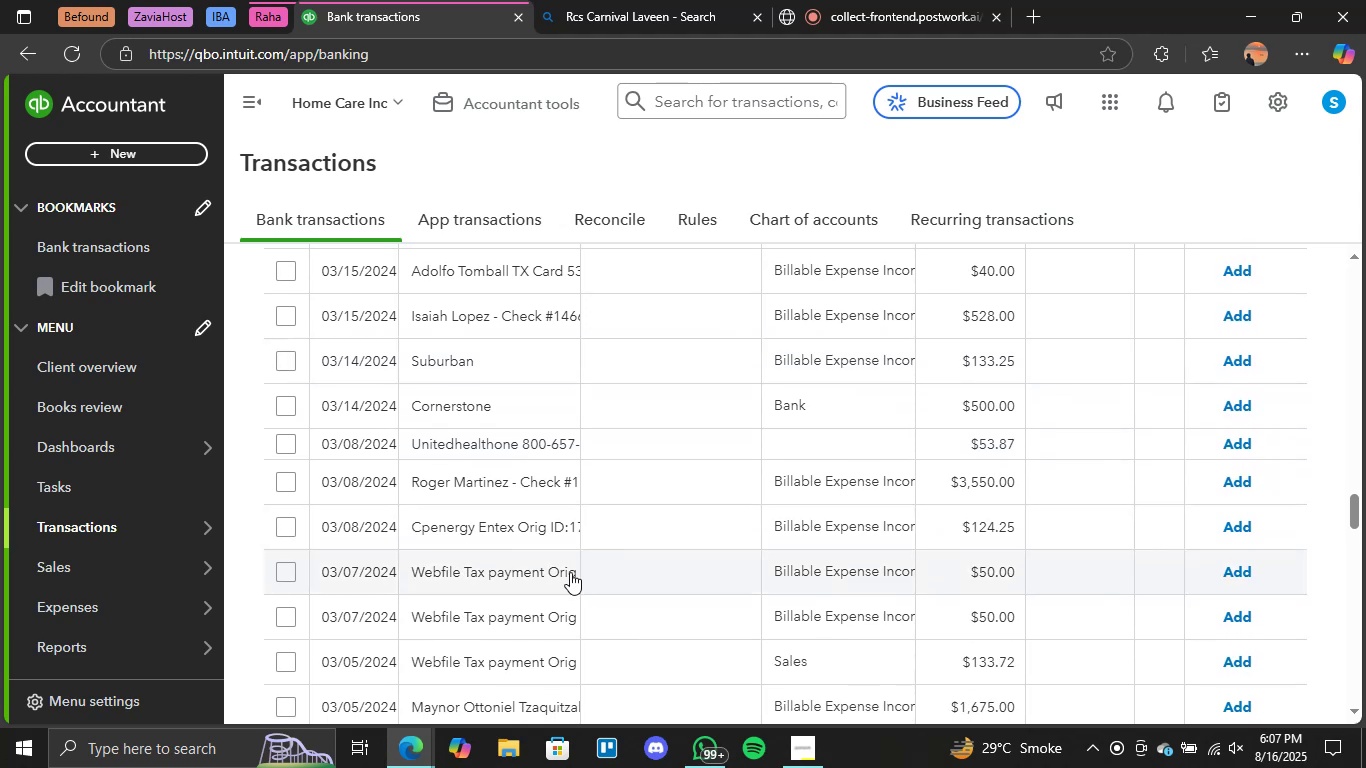 
left_click_drag(start_coordinate=[876, 575], to_coordinate=[858, 575])
 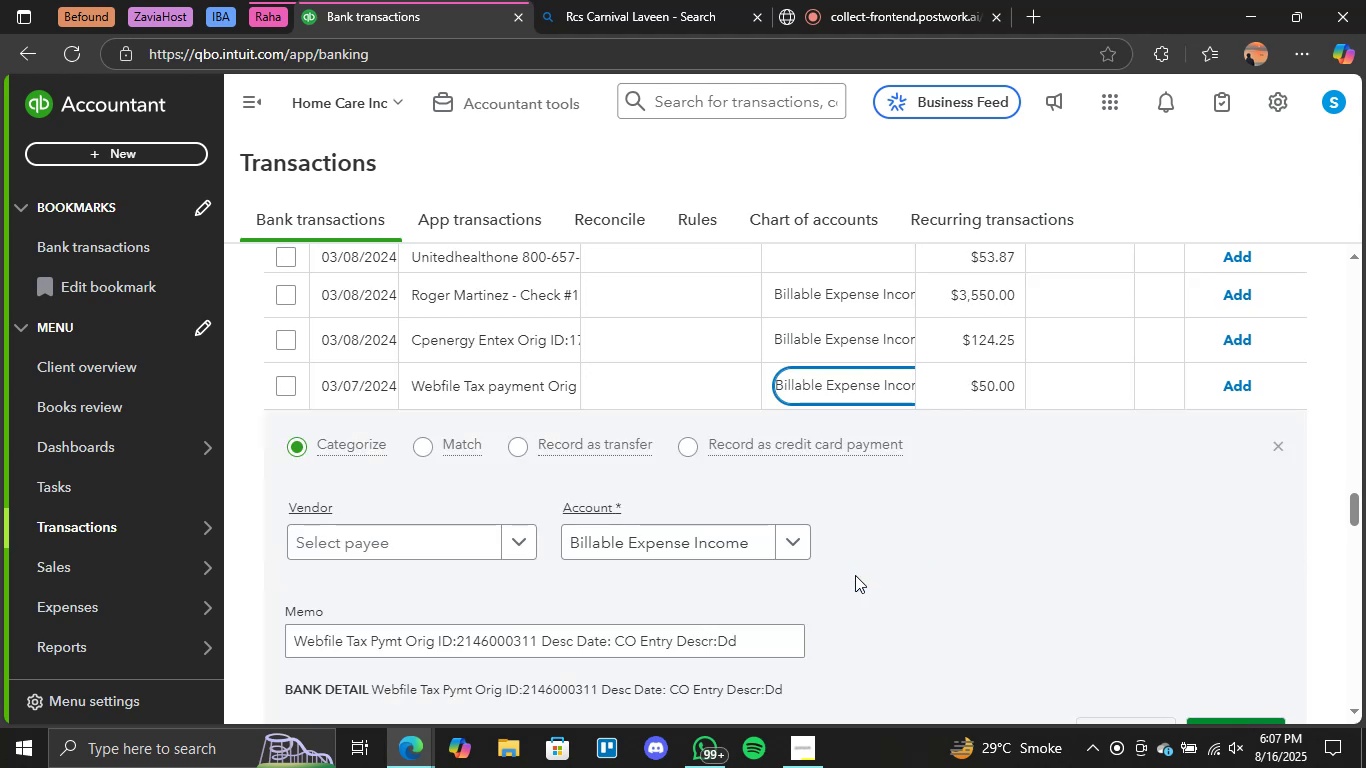 
left_click([779, 541])
 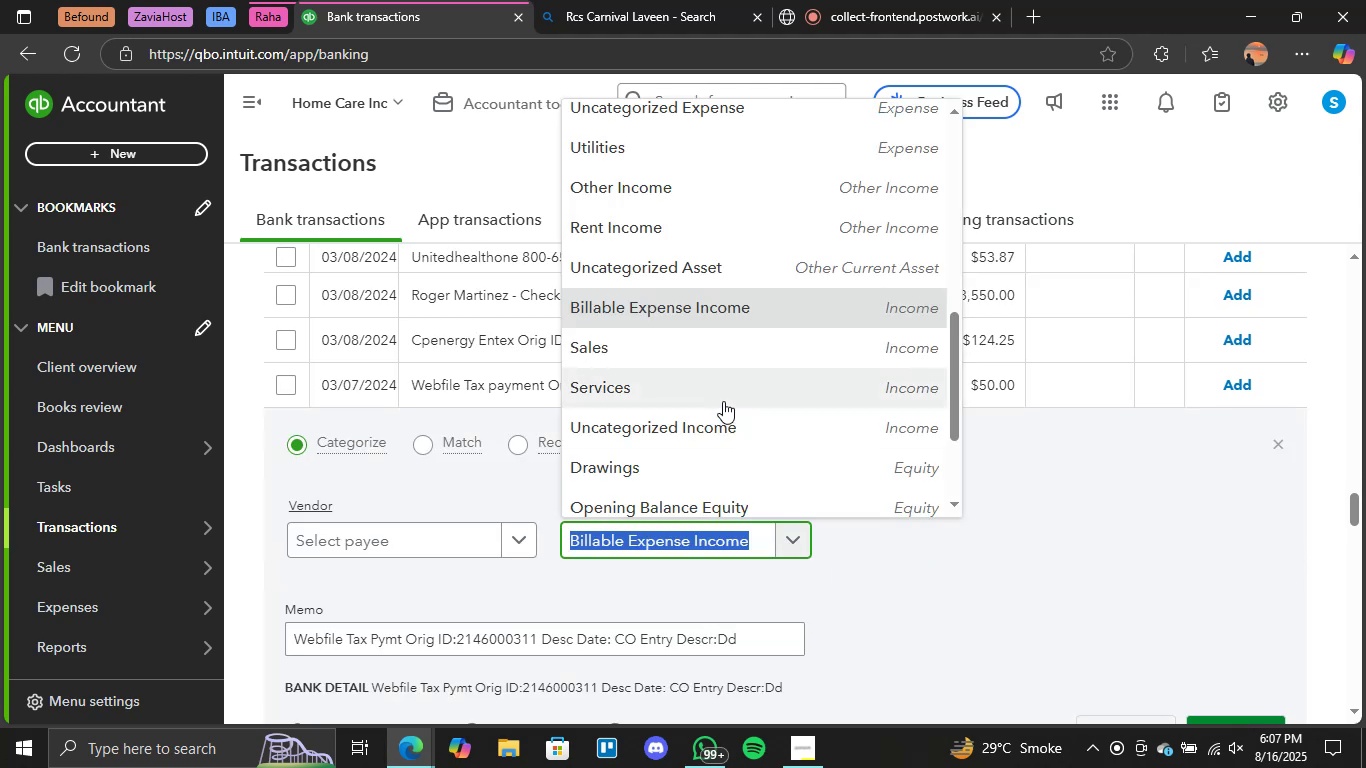 
scroll: coordinate [723, 401], scroll_direction: down, amount: 1.0
 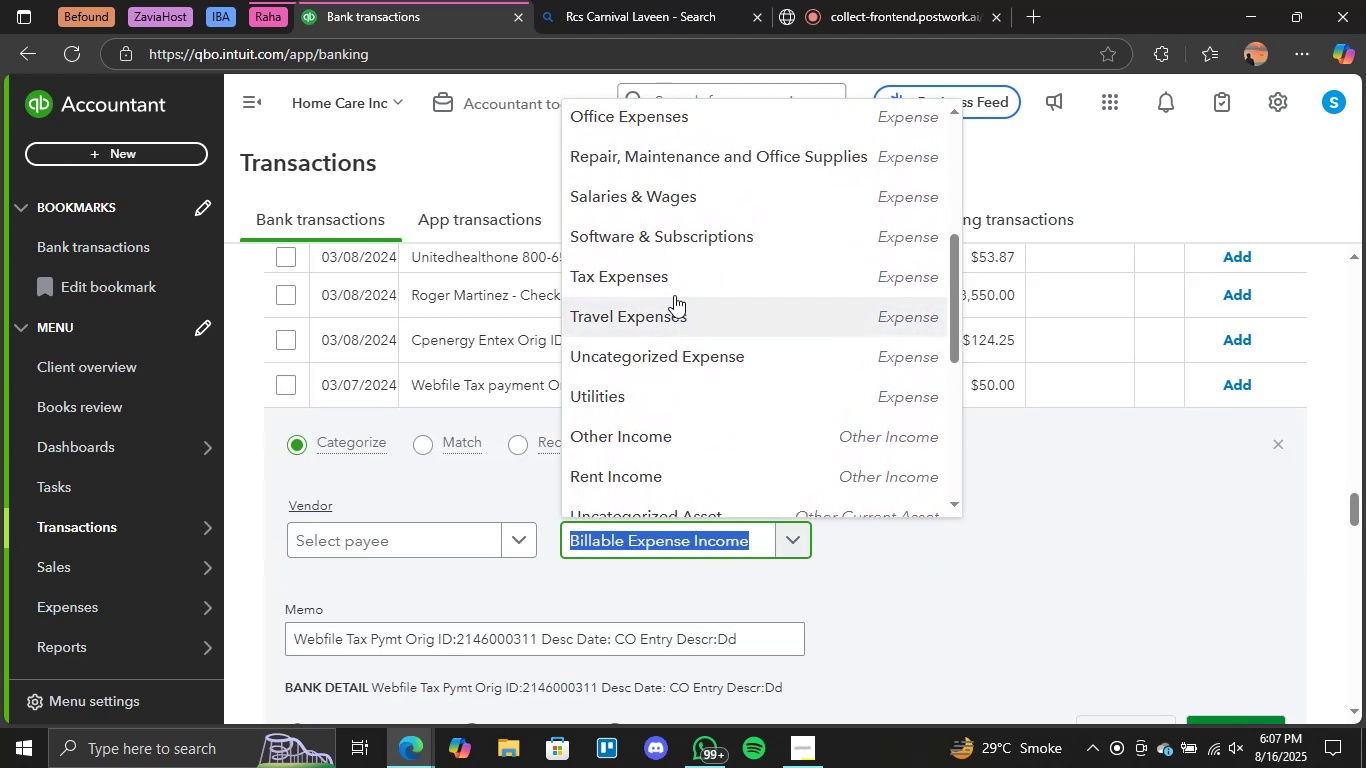 
left_click([666, 273])
 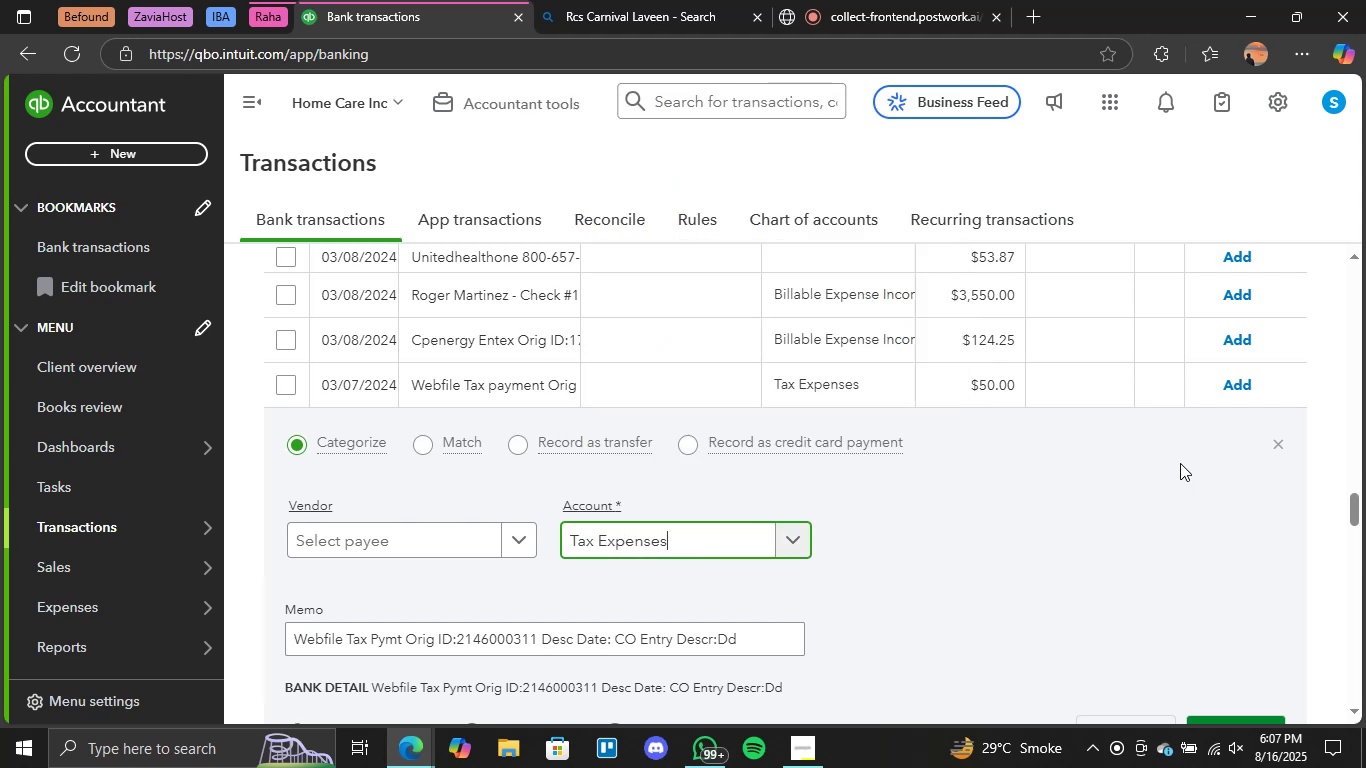 
scroll: coordinate [1180, 463], scroll_direction: none, amount: 0.0
 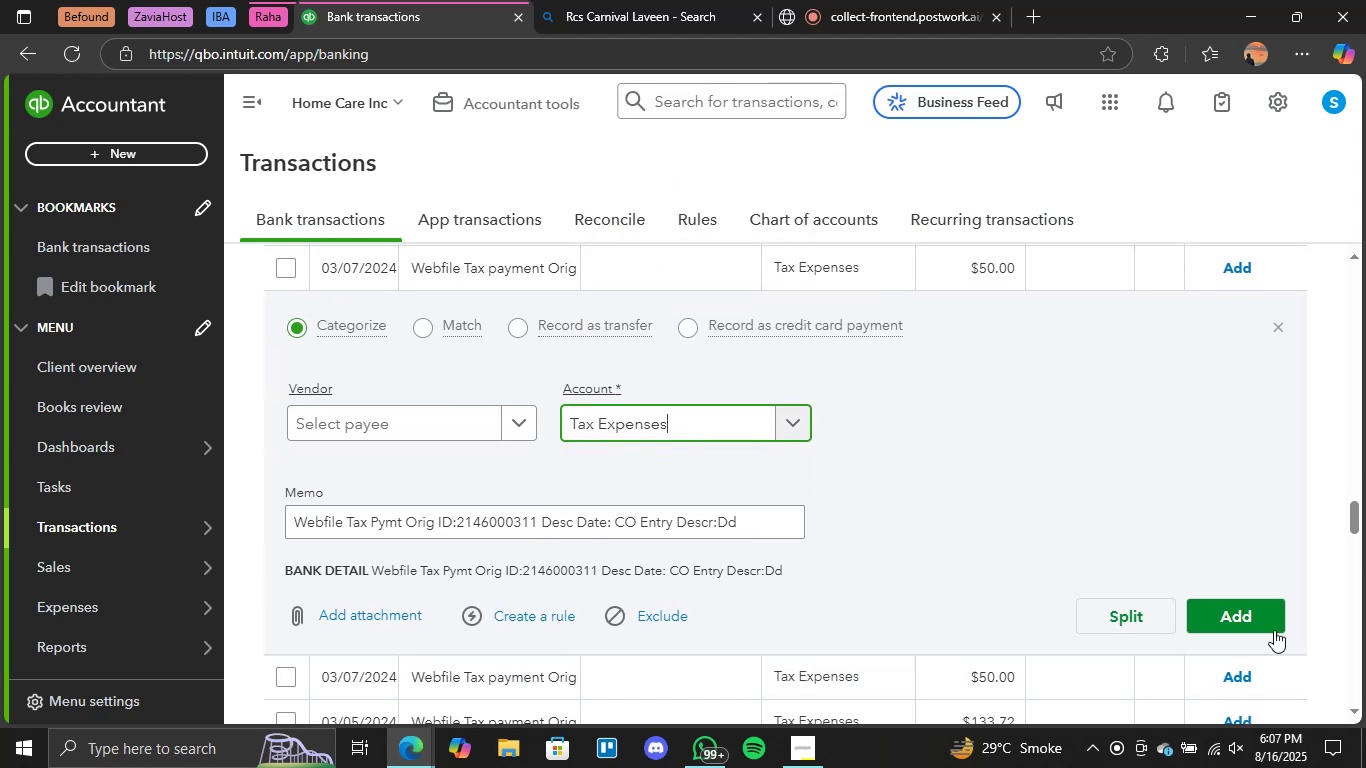 
left_click([1259, 615])
 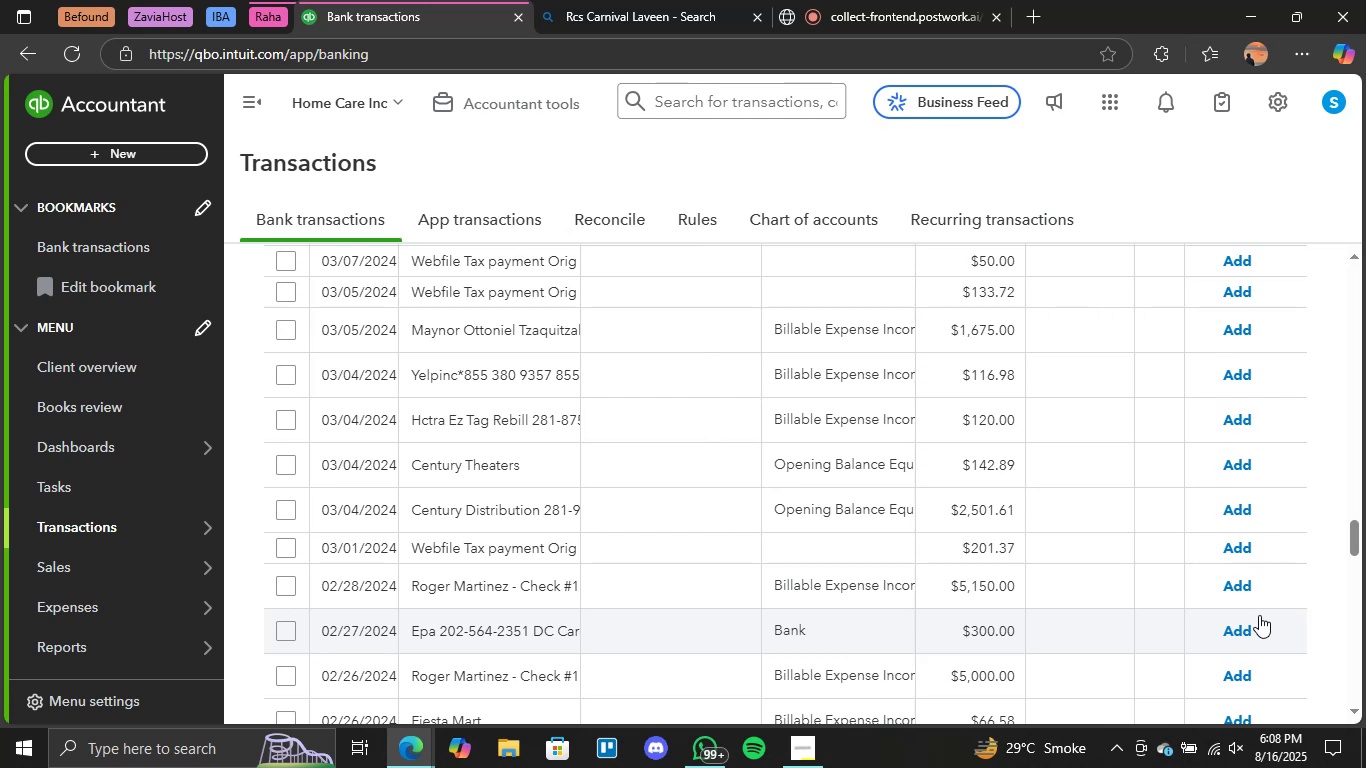 
wait(28.88)
 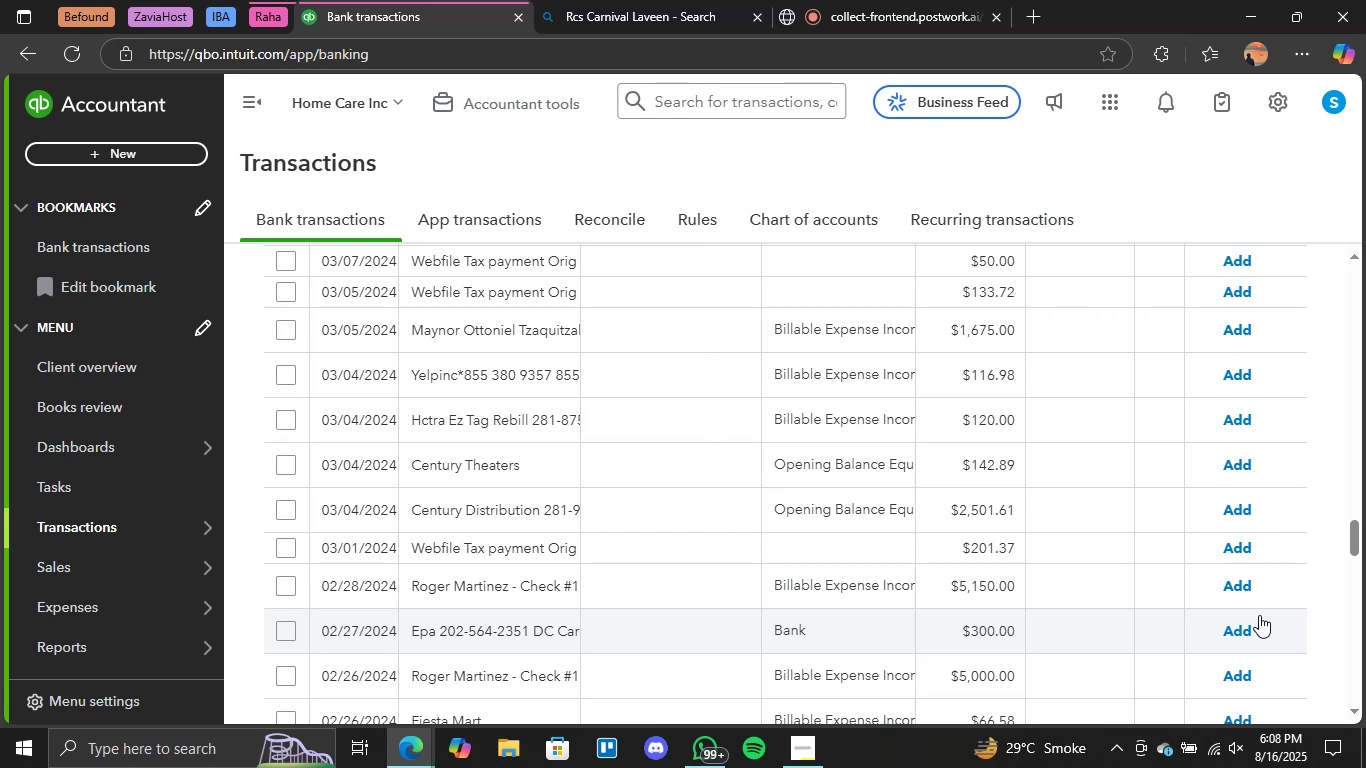 
left_click([847, 549])
 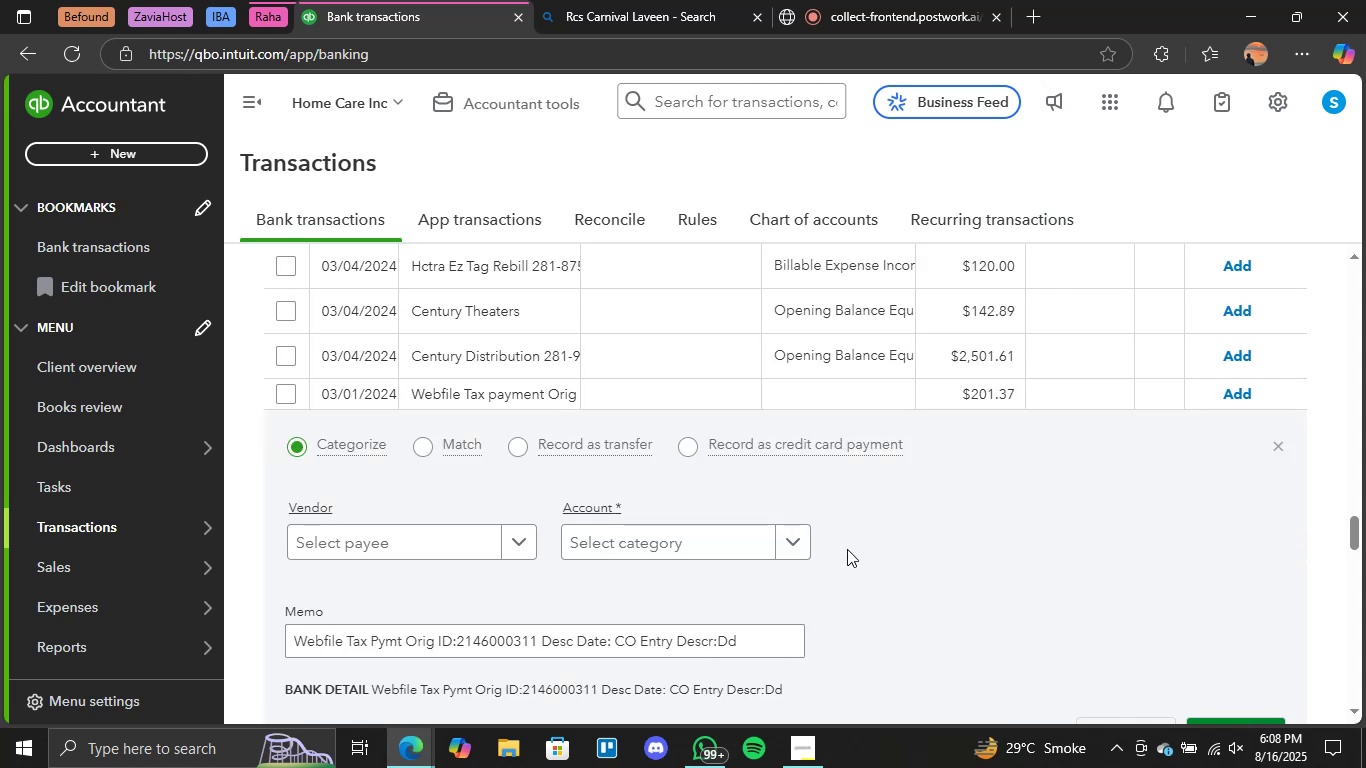 
left_click([807, 543])
 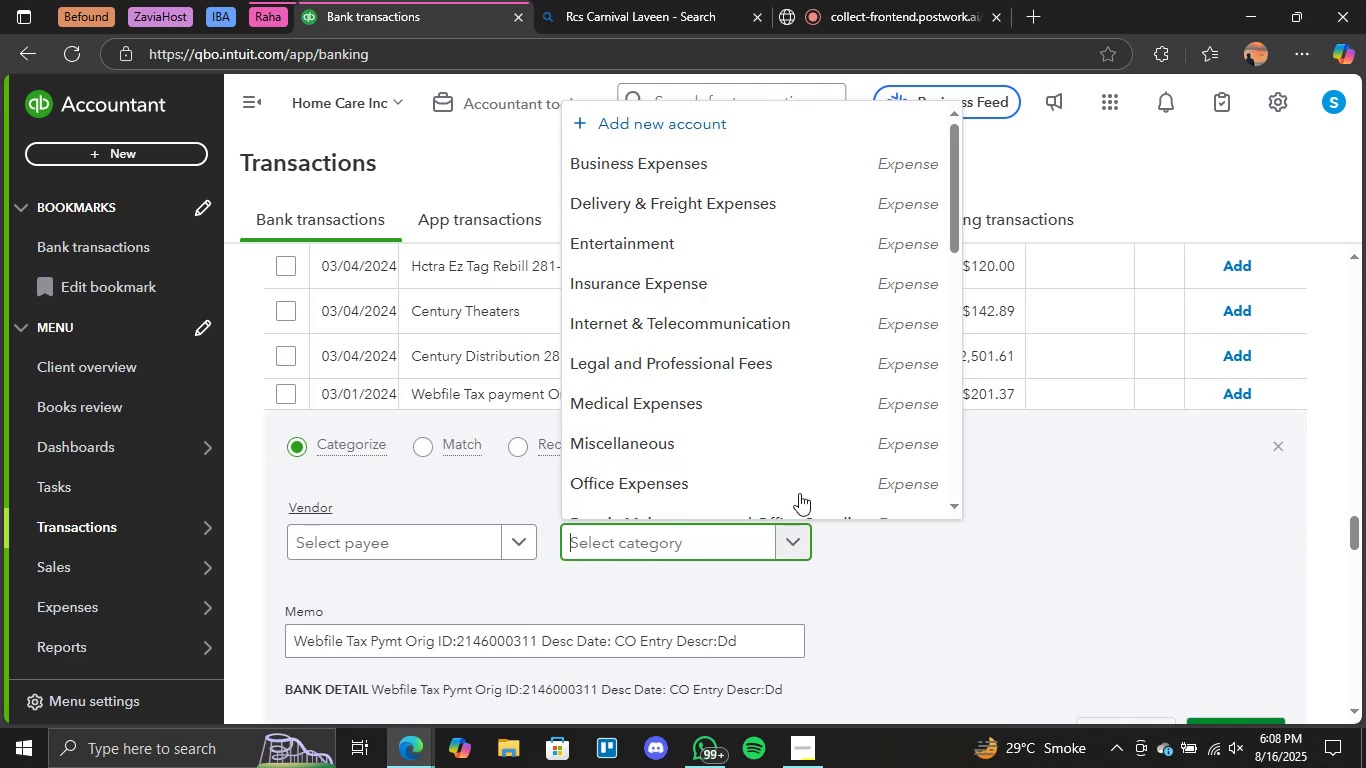 
scroll: coordinate [783, 411], scroll_direction: down, amount: 1.0
 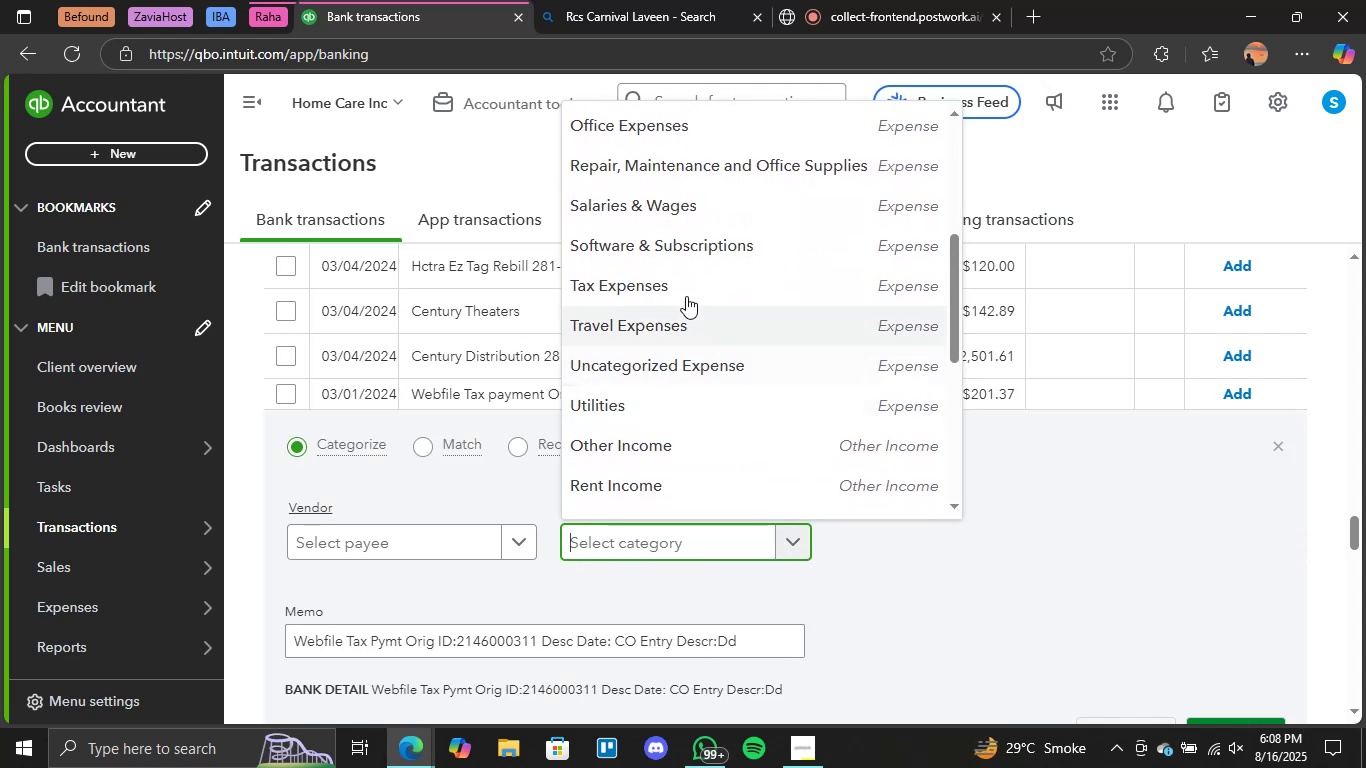 
left_click([686, 292])
 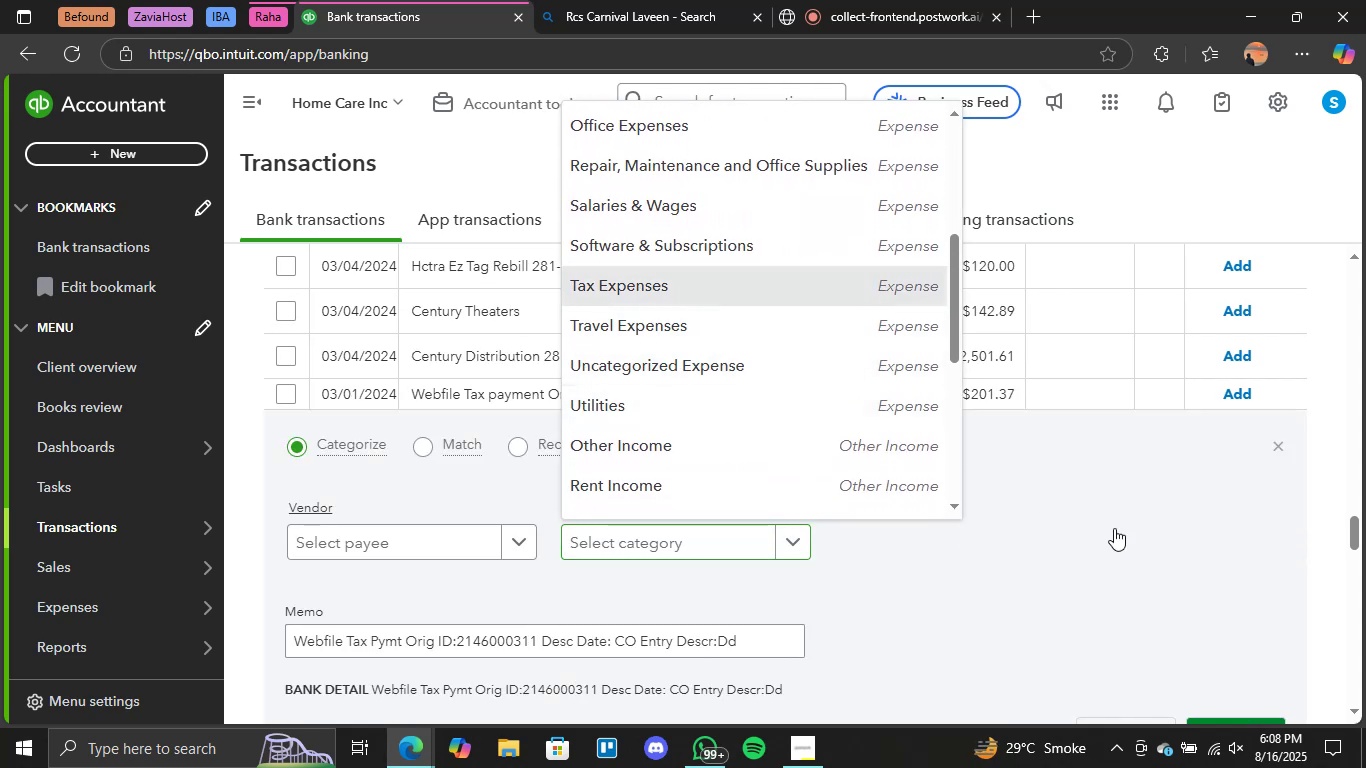 
scroll: coordinate [1114, 528], scroll_direction: down, amount: 1.0
 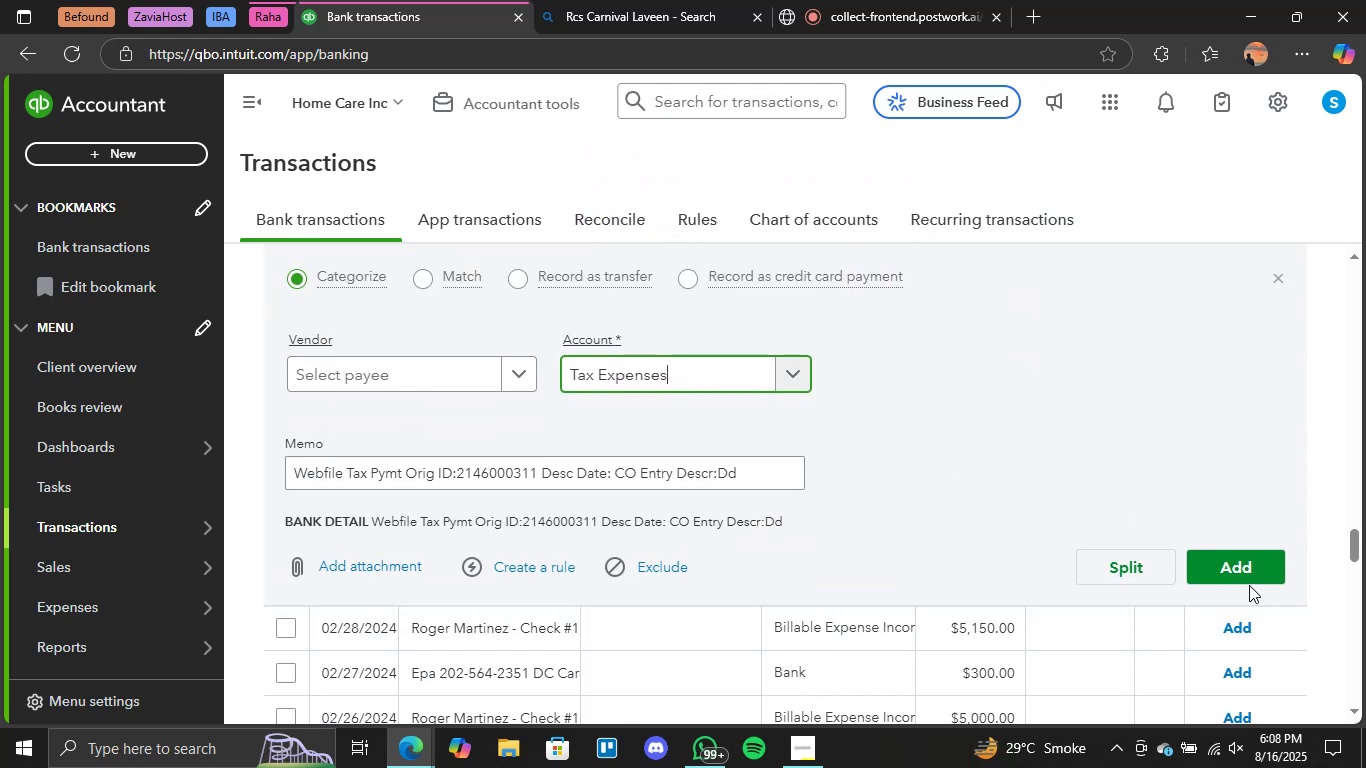 
left_click([1246, 580])
 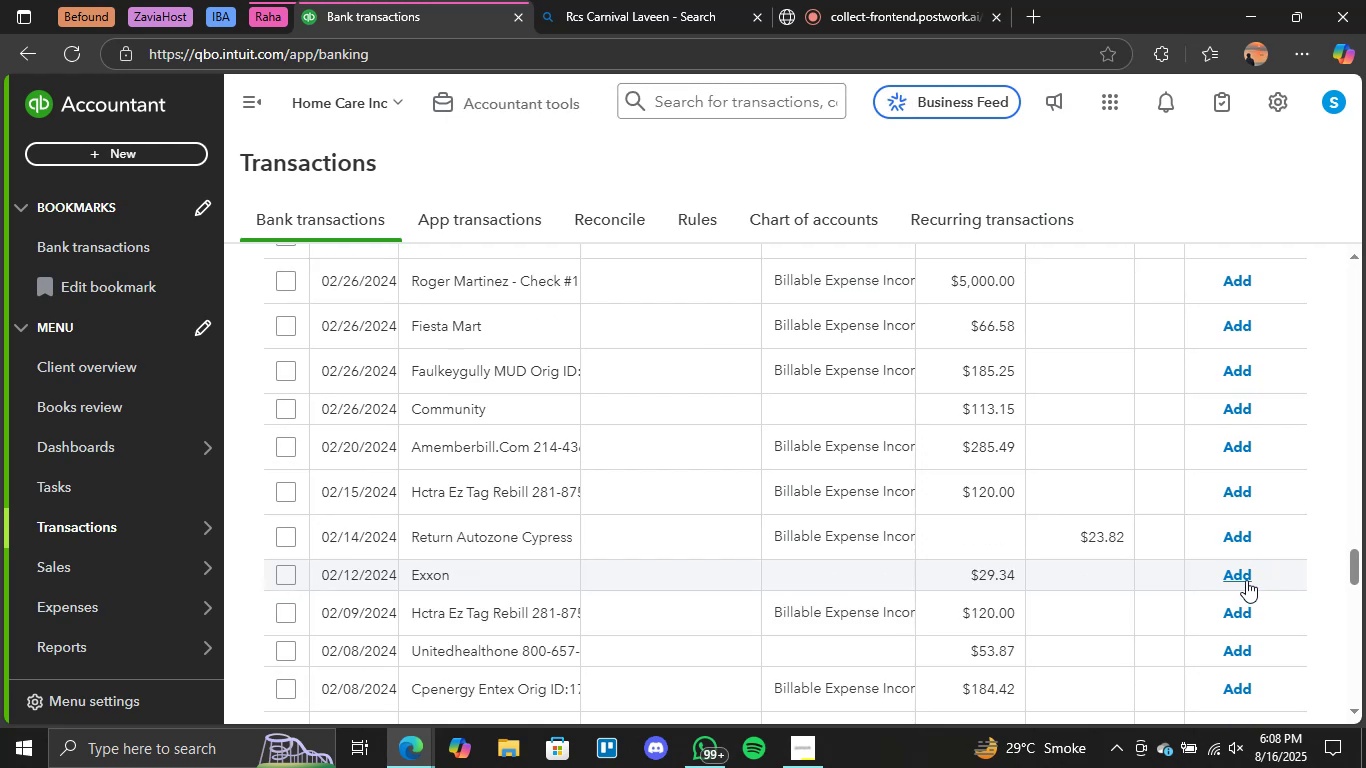 
wait(12.08)
 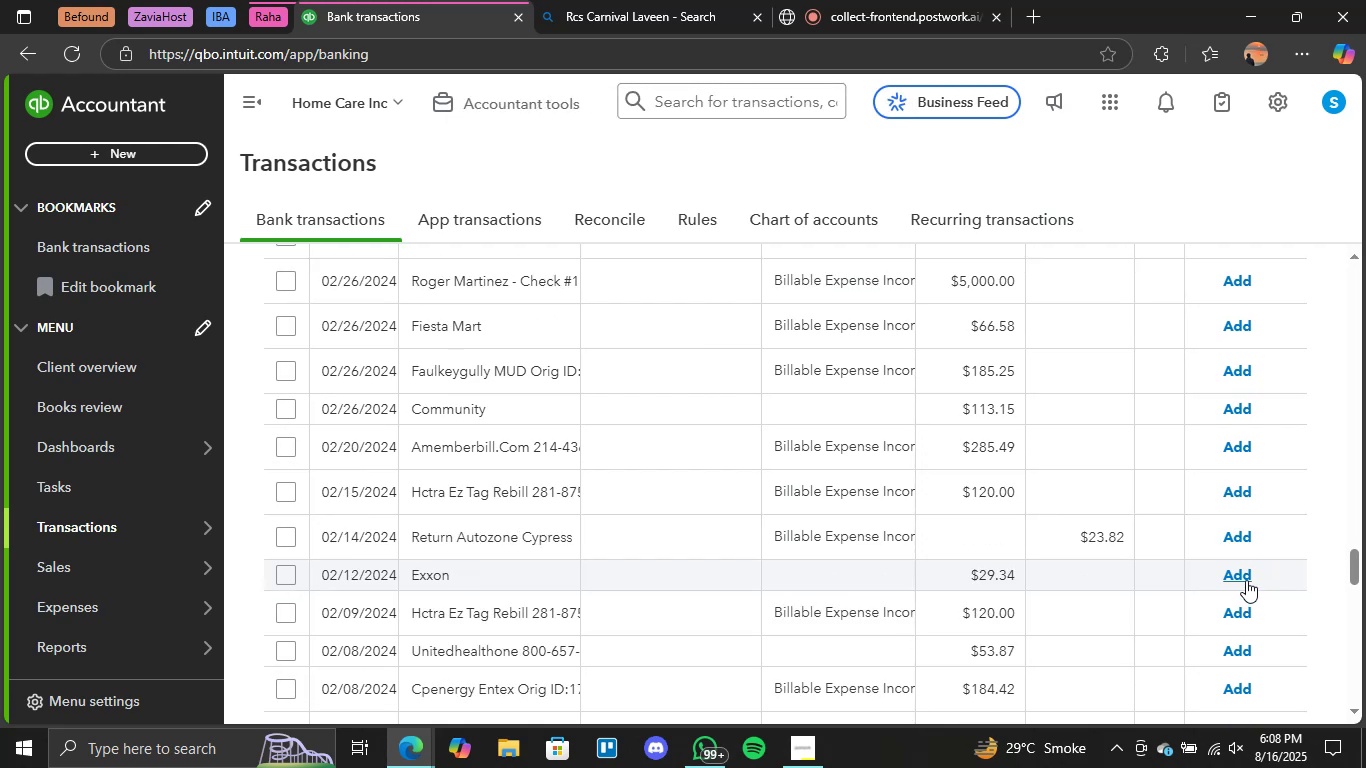 
left_click([669, 414])
 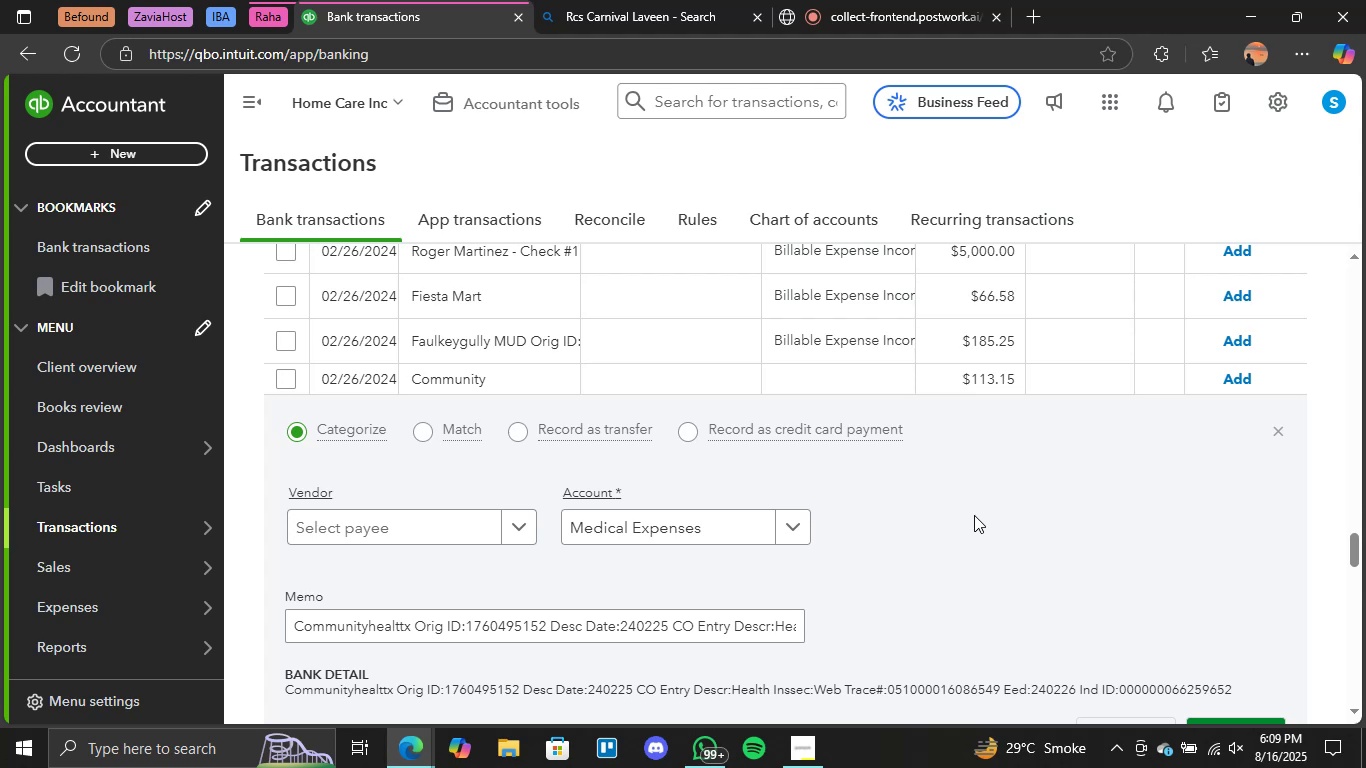 
wait(46.97)
 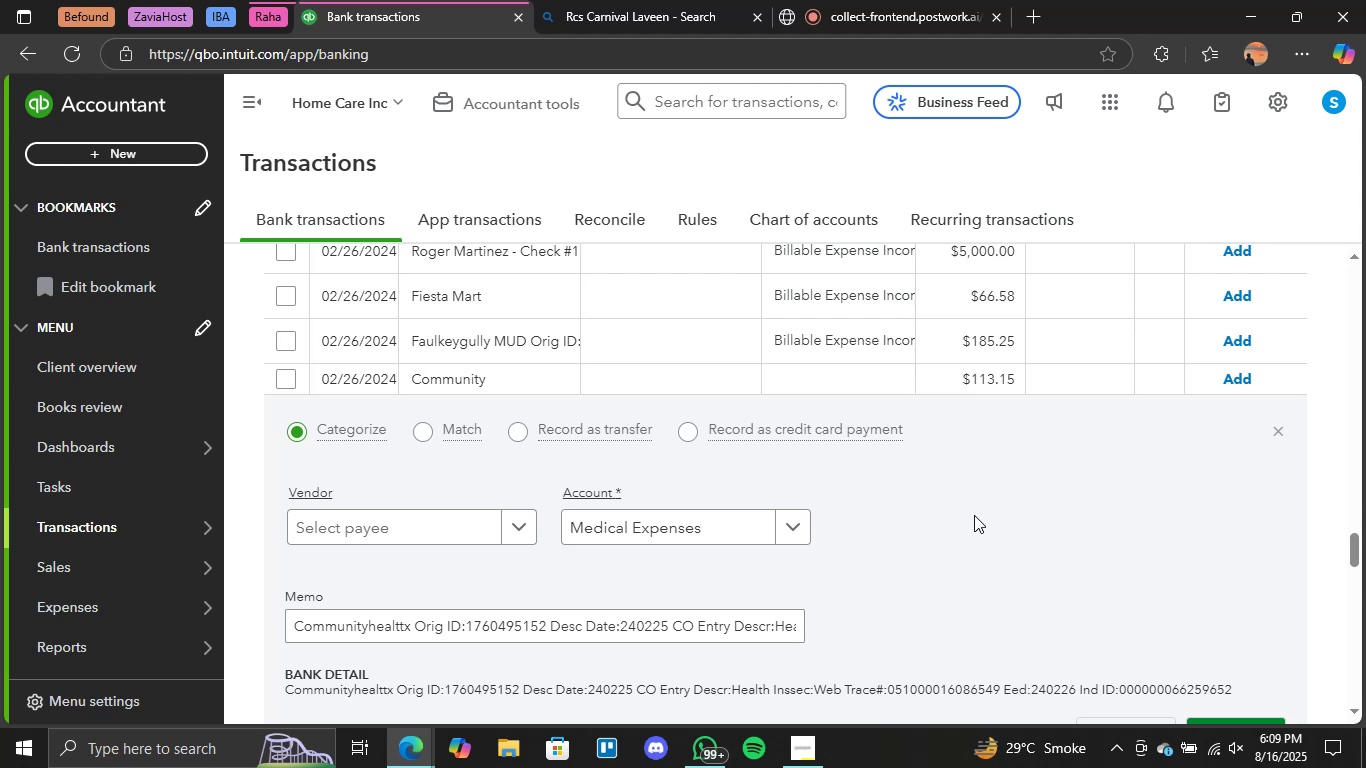 
left_click([1236, 383])
 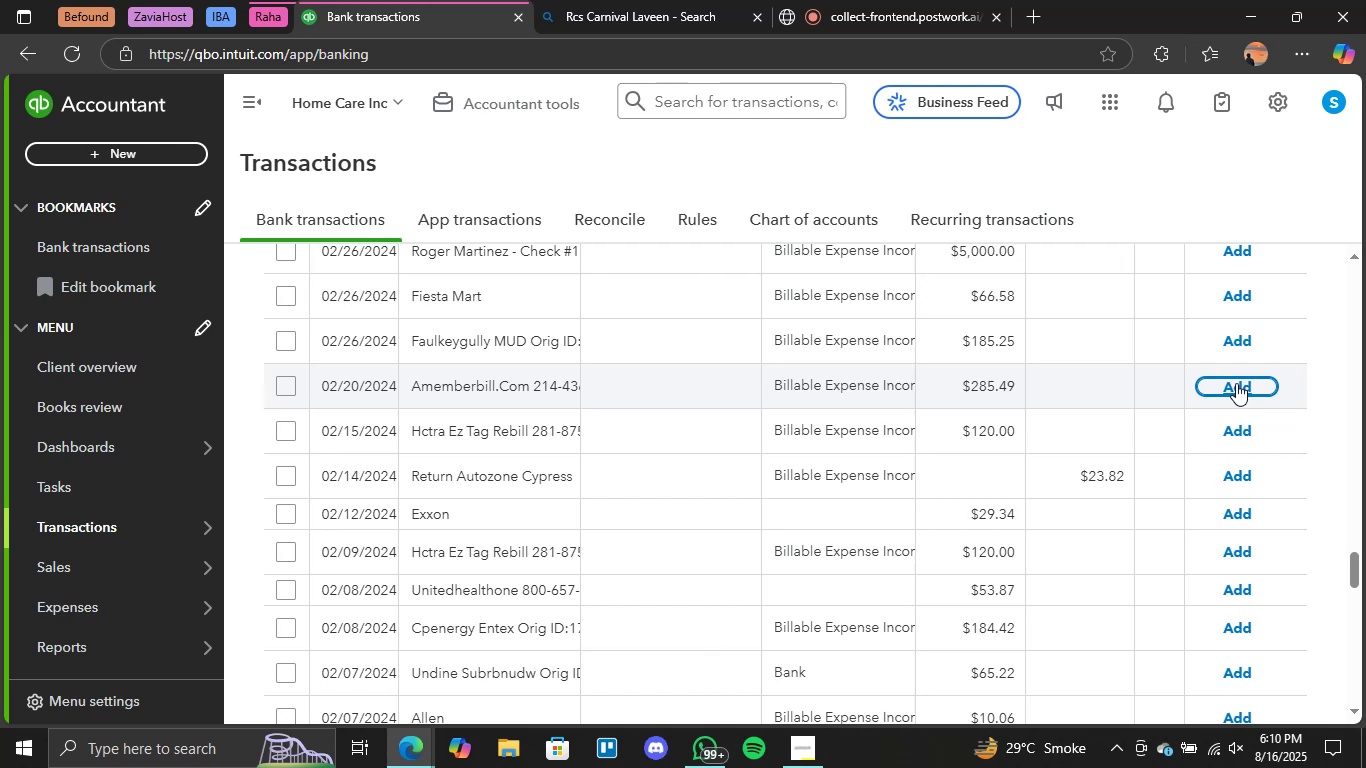 
wait(39.41)
 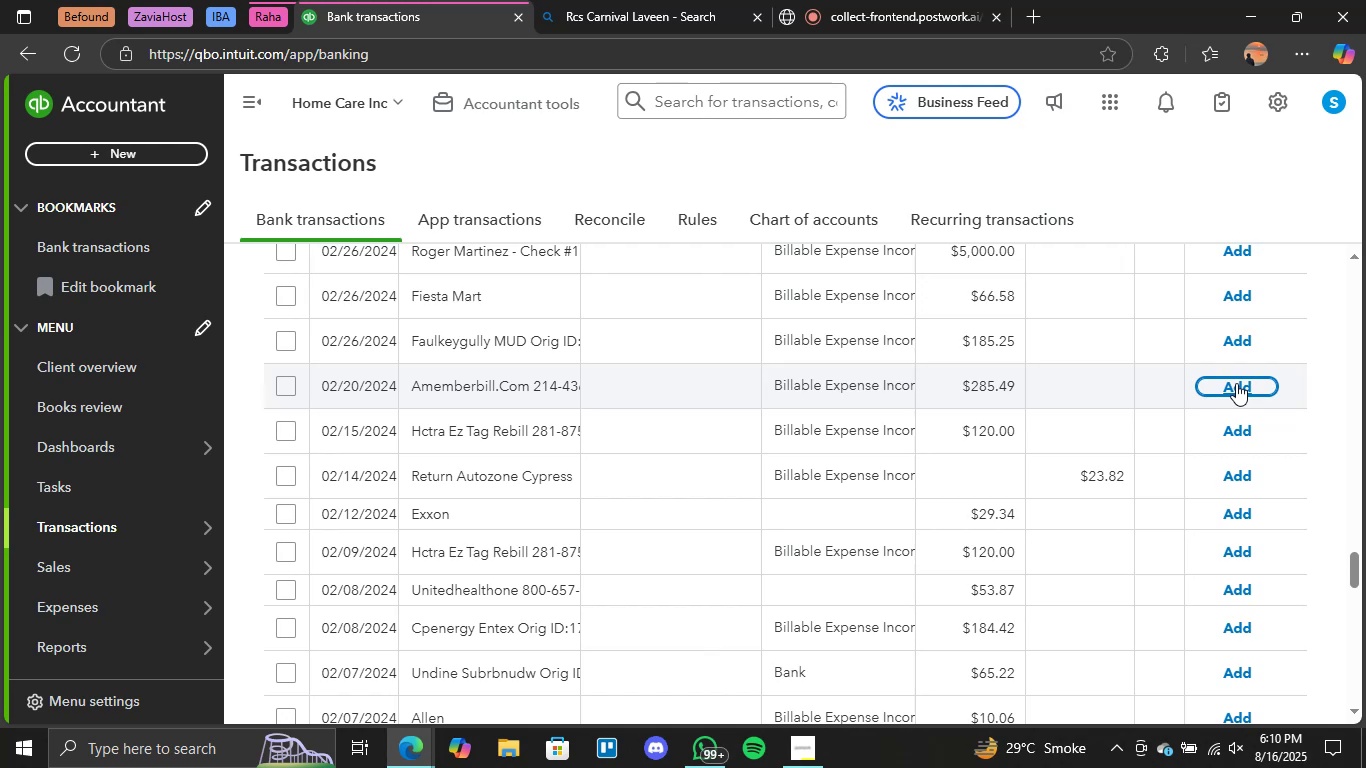 
left_click([845, 466])
 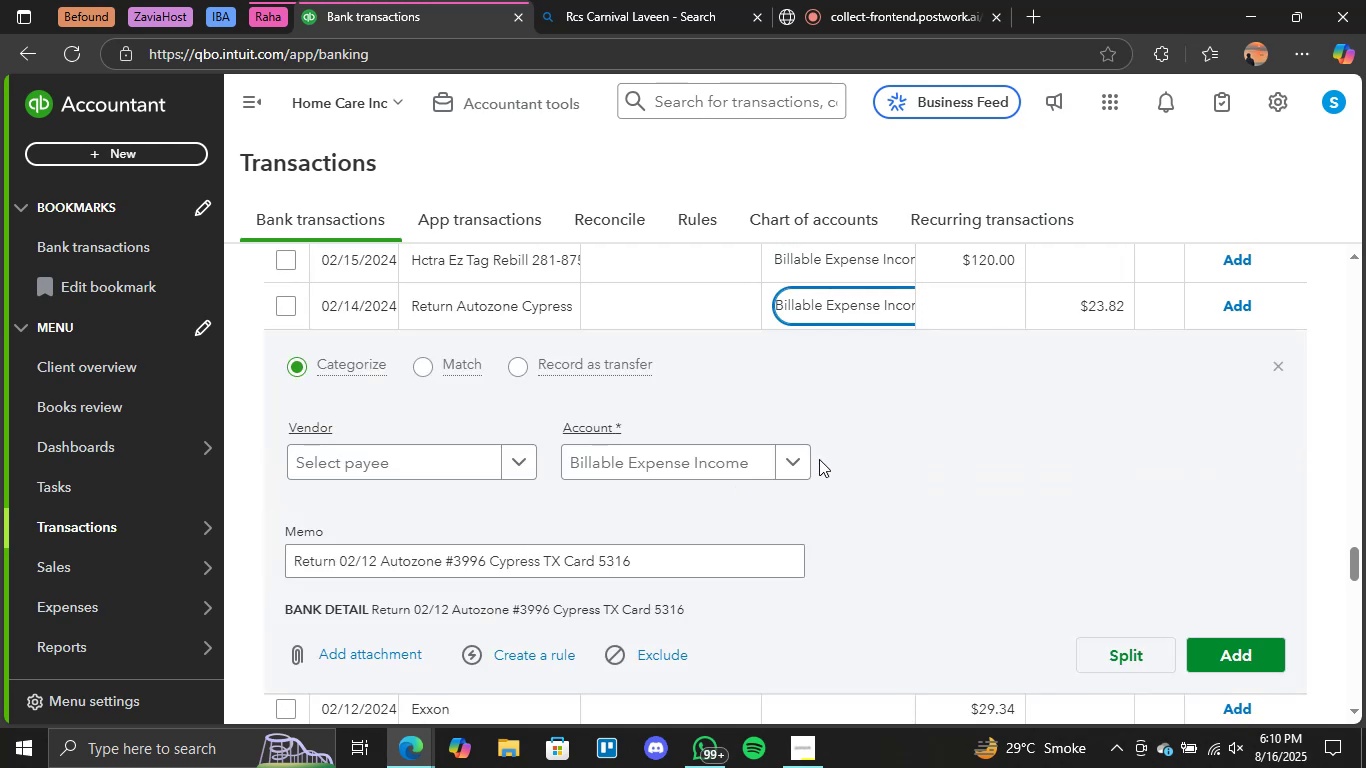 
left_click([770, 454])
 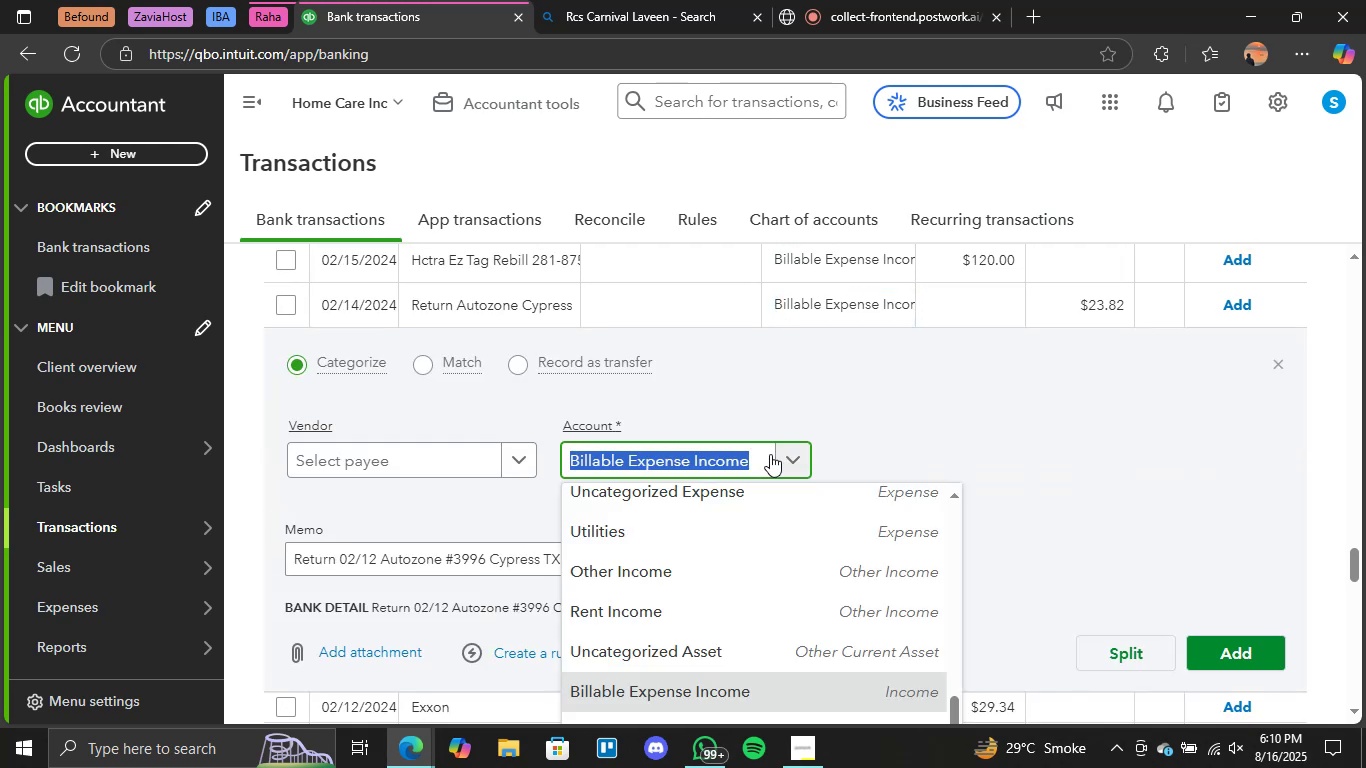 
scroll: coordinate [767, 590], scroll_direction: up, amount: 6.0
 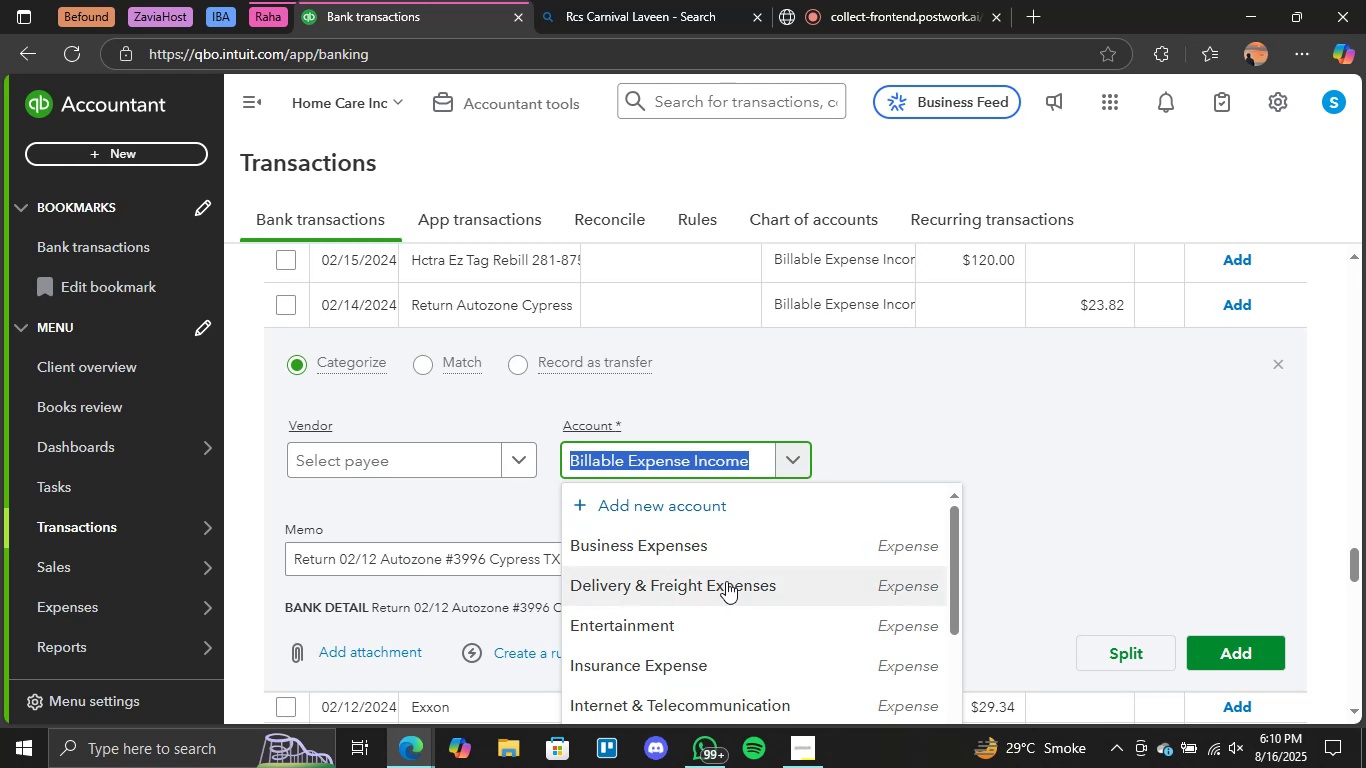 
left_click([717, 628])
 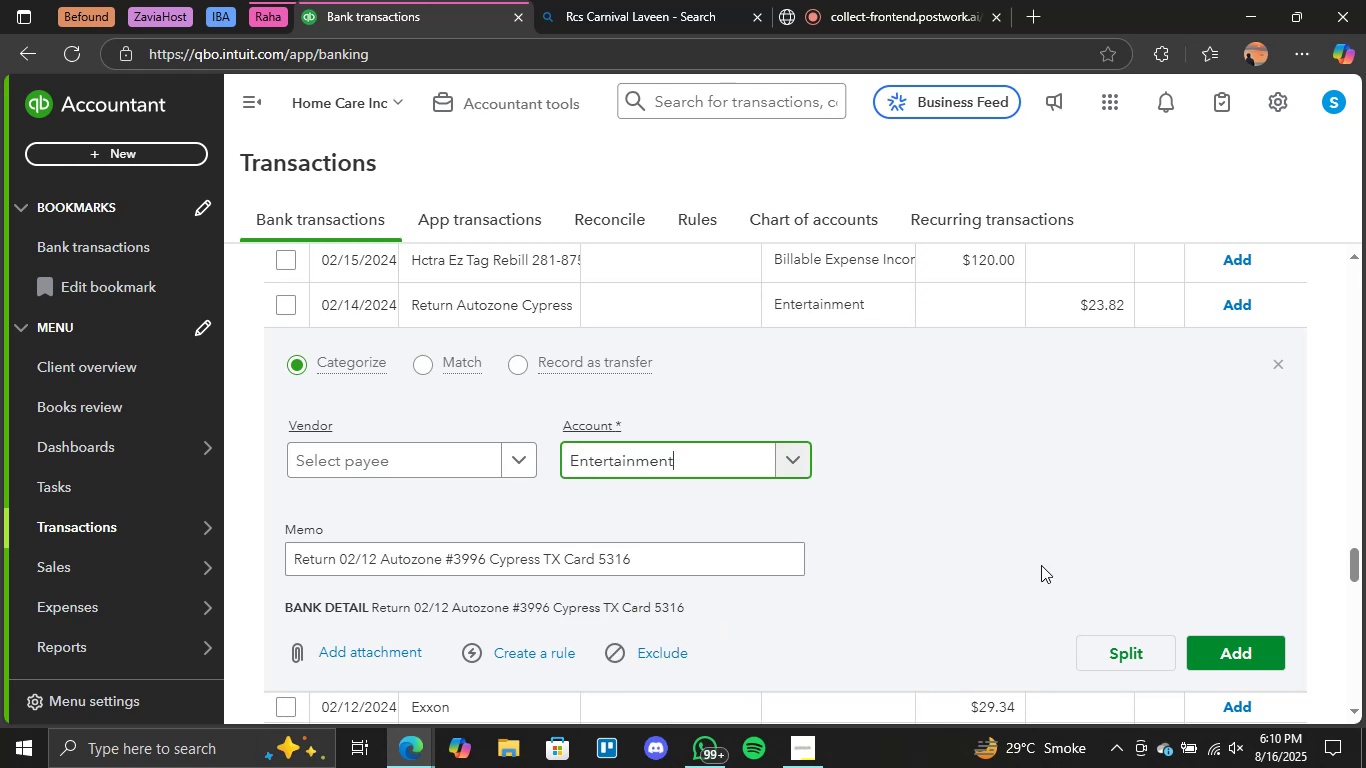 
left_click([1260, 642])
 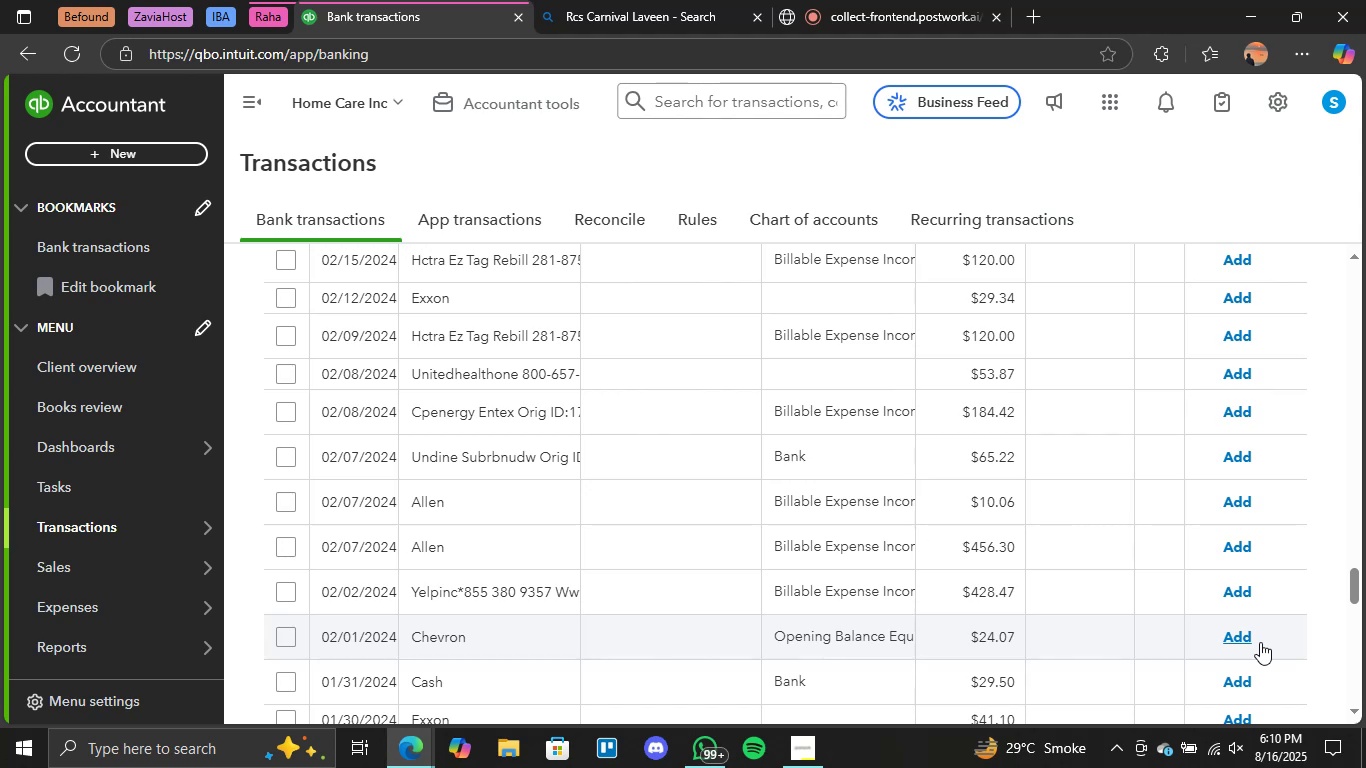 
wait(27.04)
 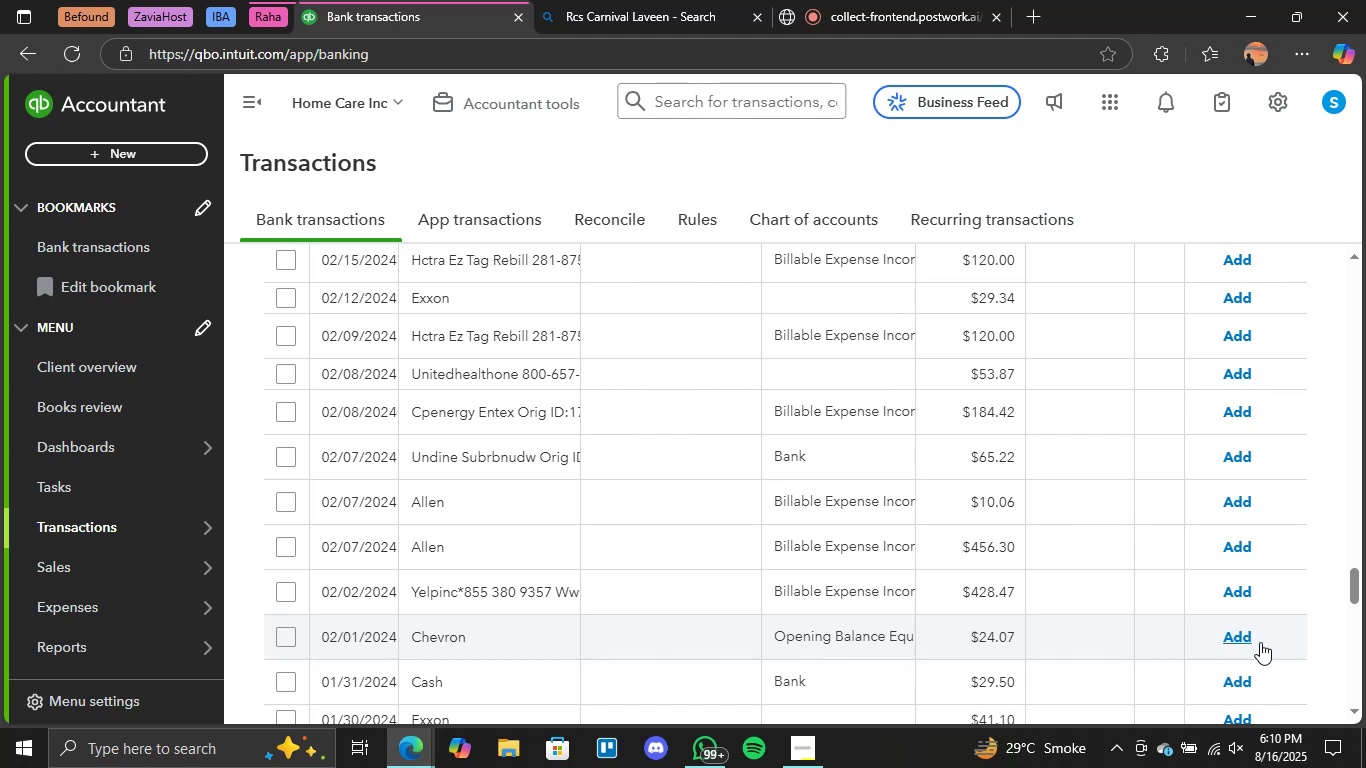 
scroll: coordinate [837, 659], scroll_direction: none, amount: 0.0
 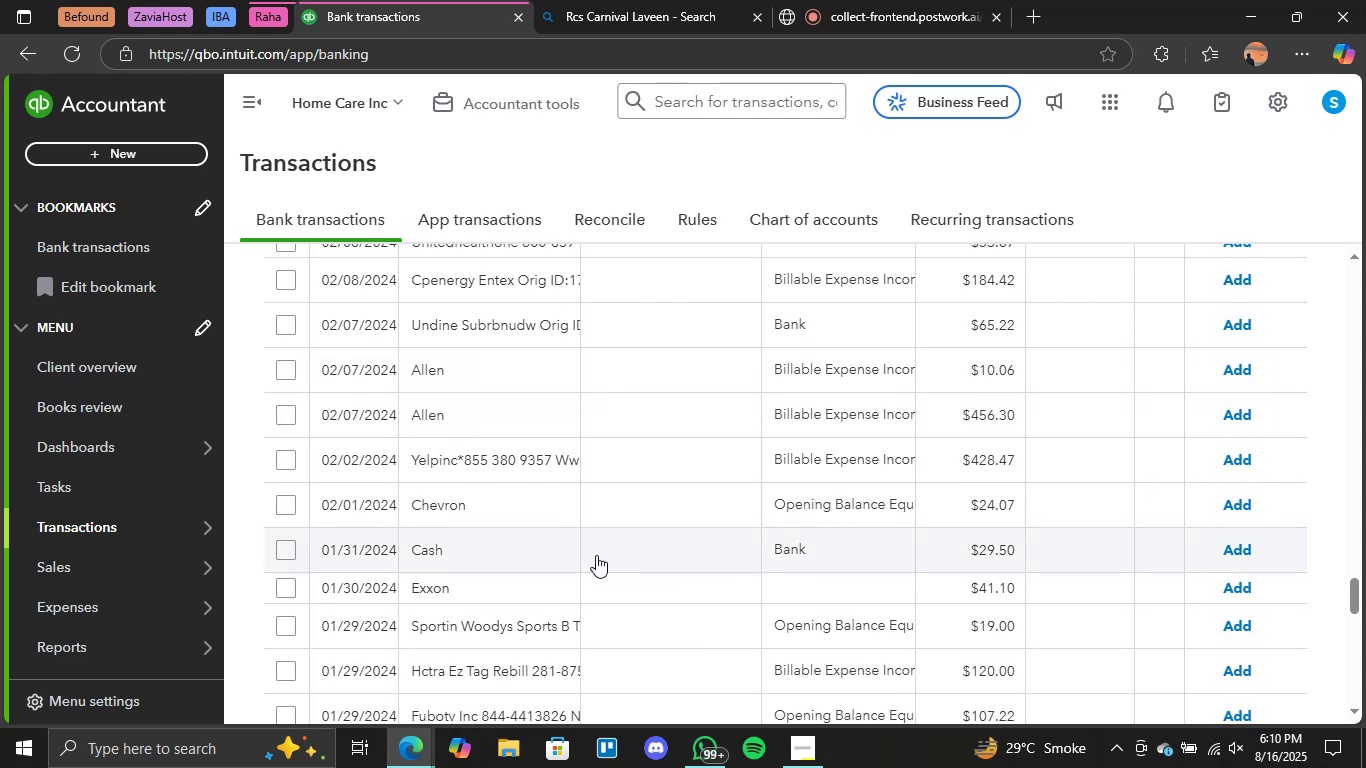 
left_click([596, 555])
 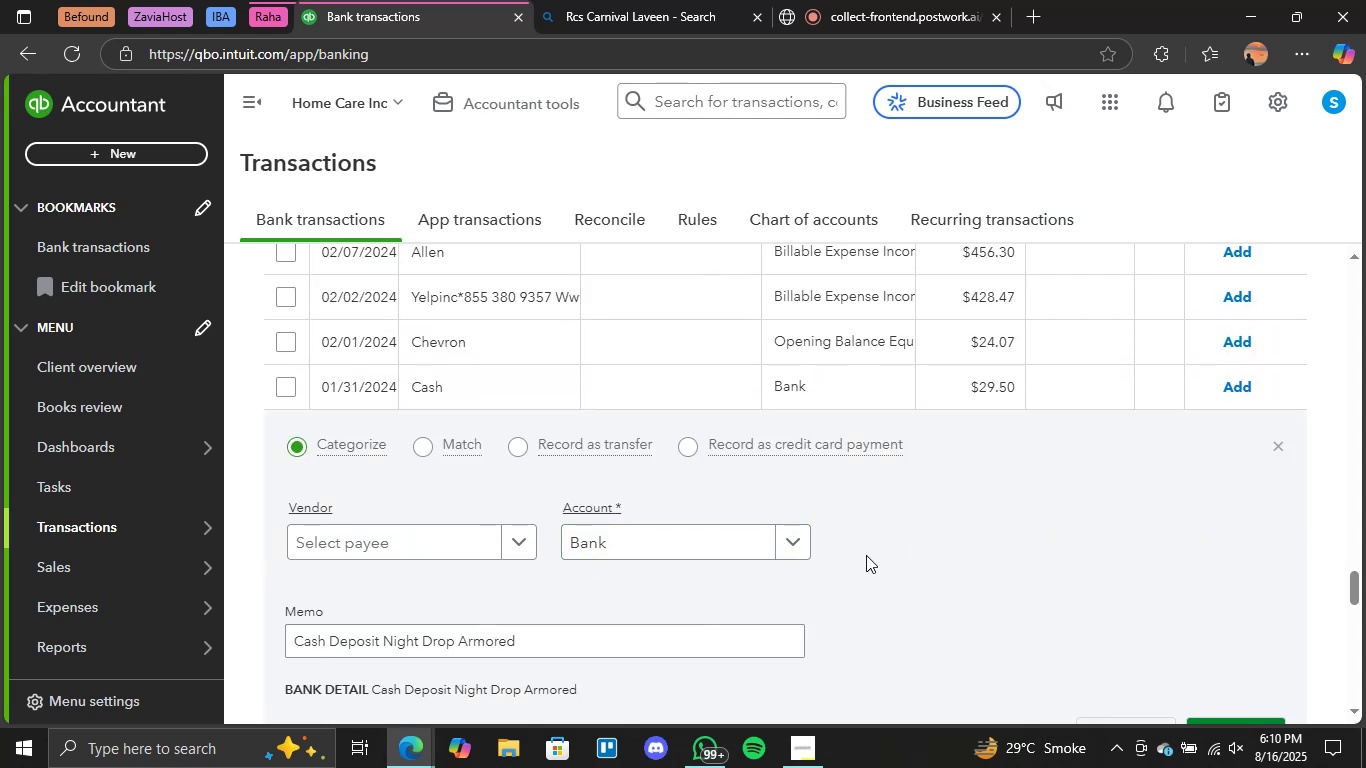 
wait(8.25)
 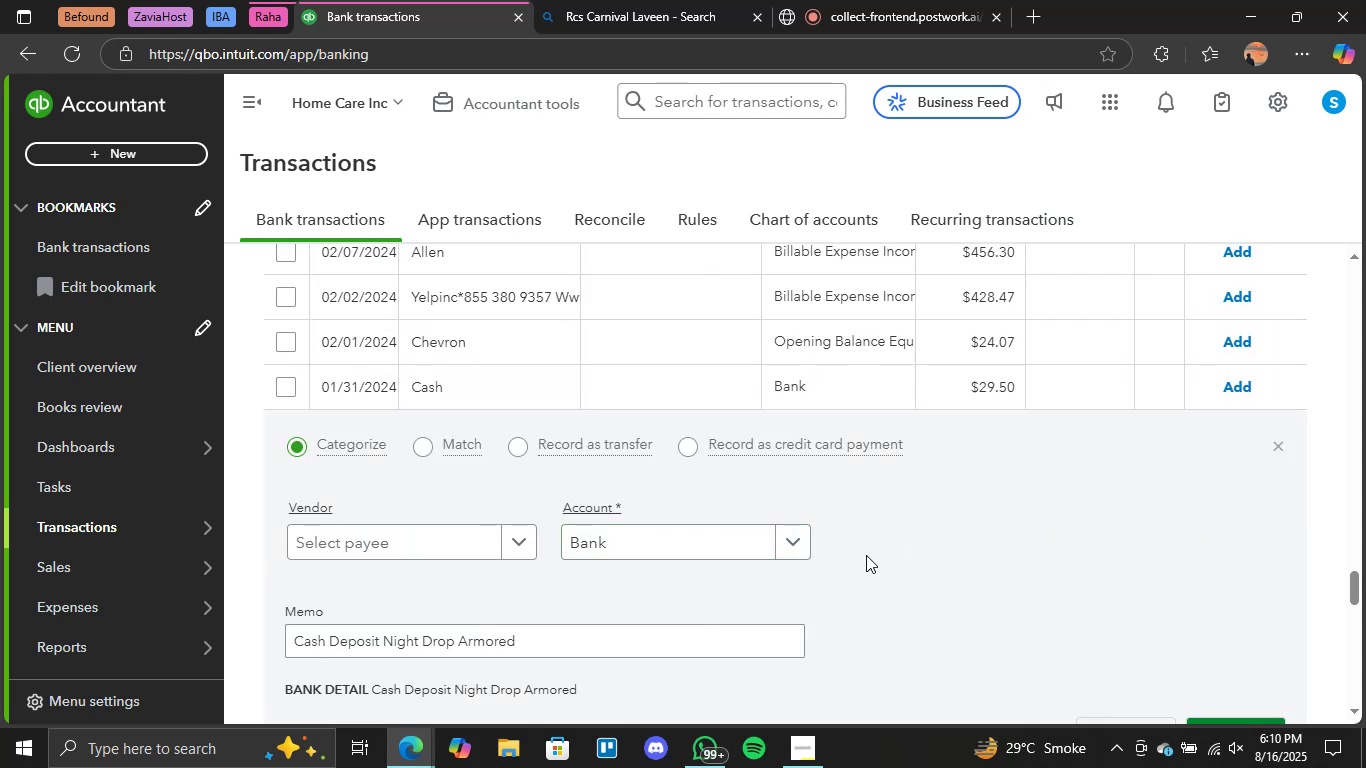 
left_click([1241, 384])
 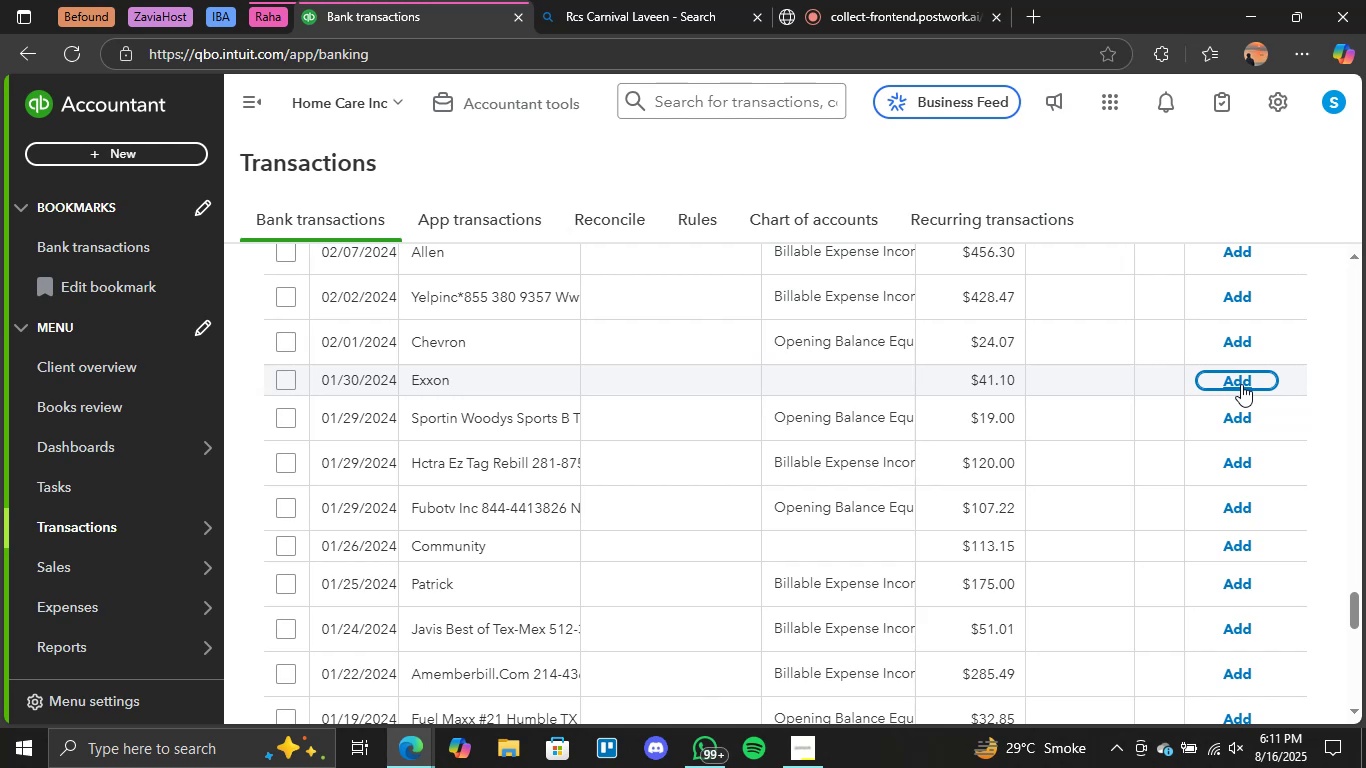 
wait(24.98)
 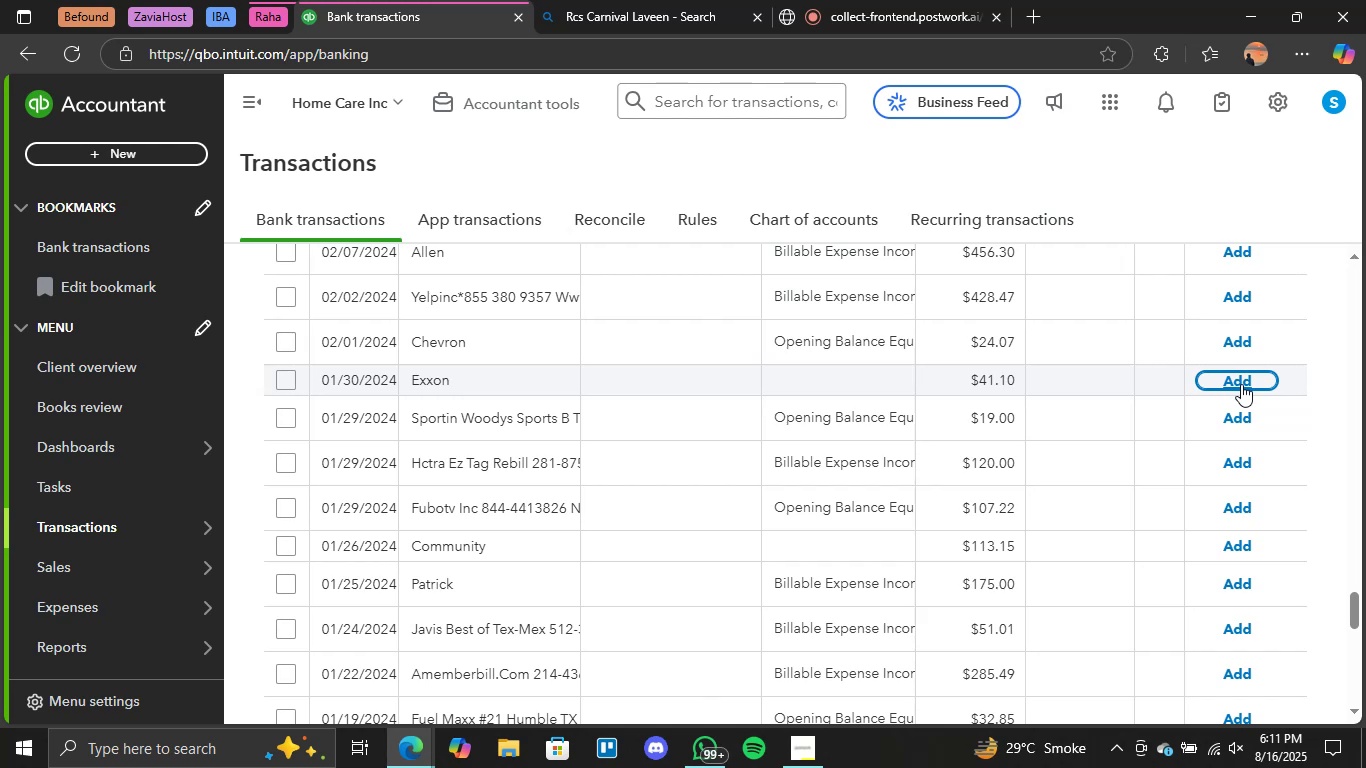 
scroll: coordinate [888, 423], scroll_direction: up, amount: 8.0
 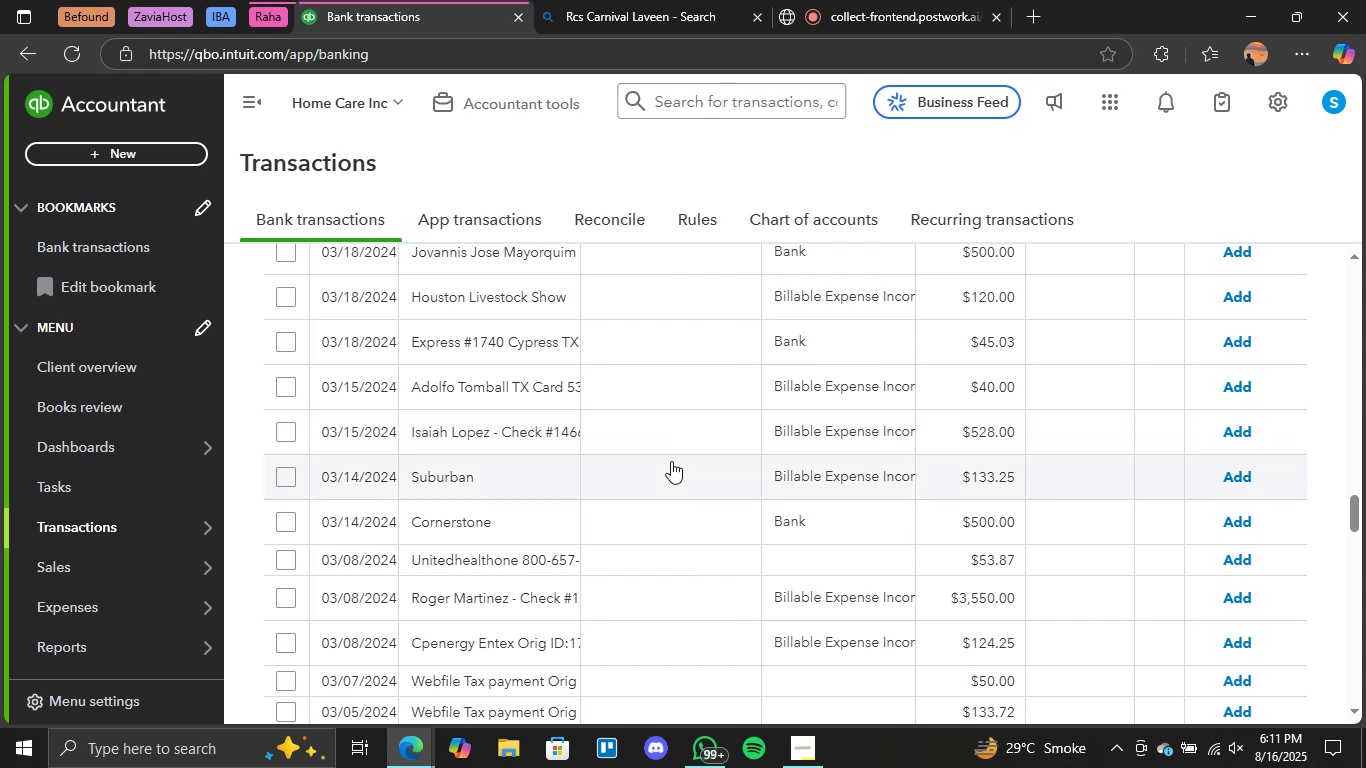 
wait(14.75)
 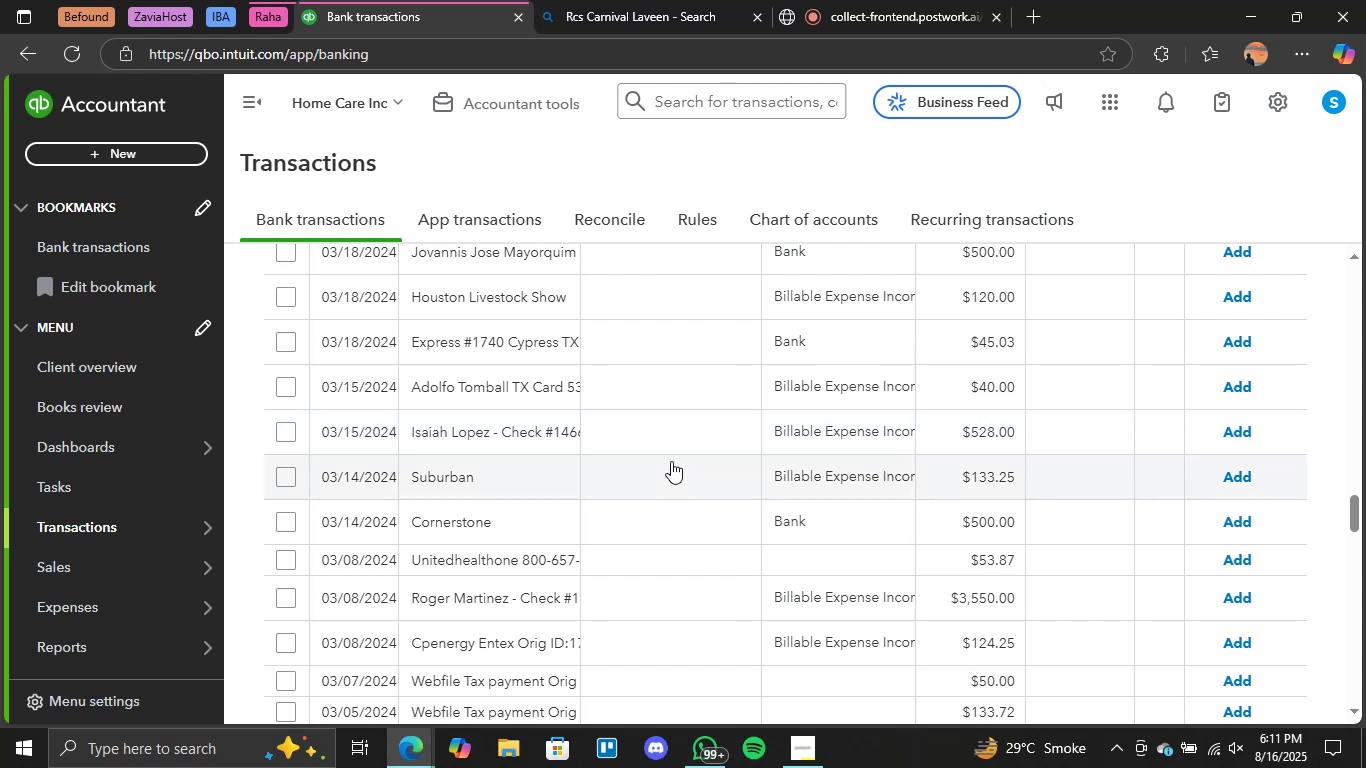 
scroll: coordinate [502, 530], scroll_direction: down, amount: 1.0
 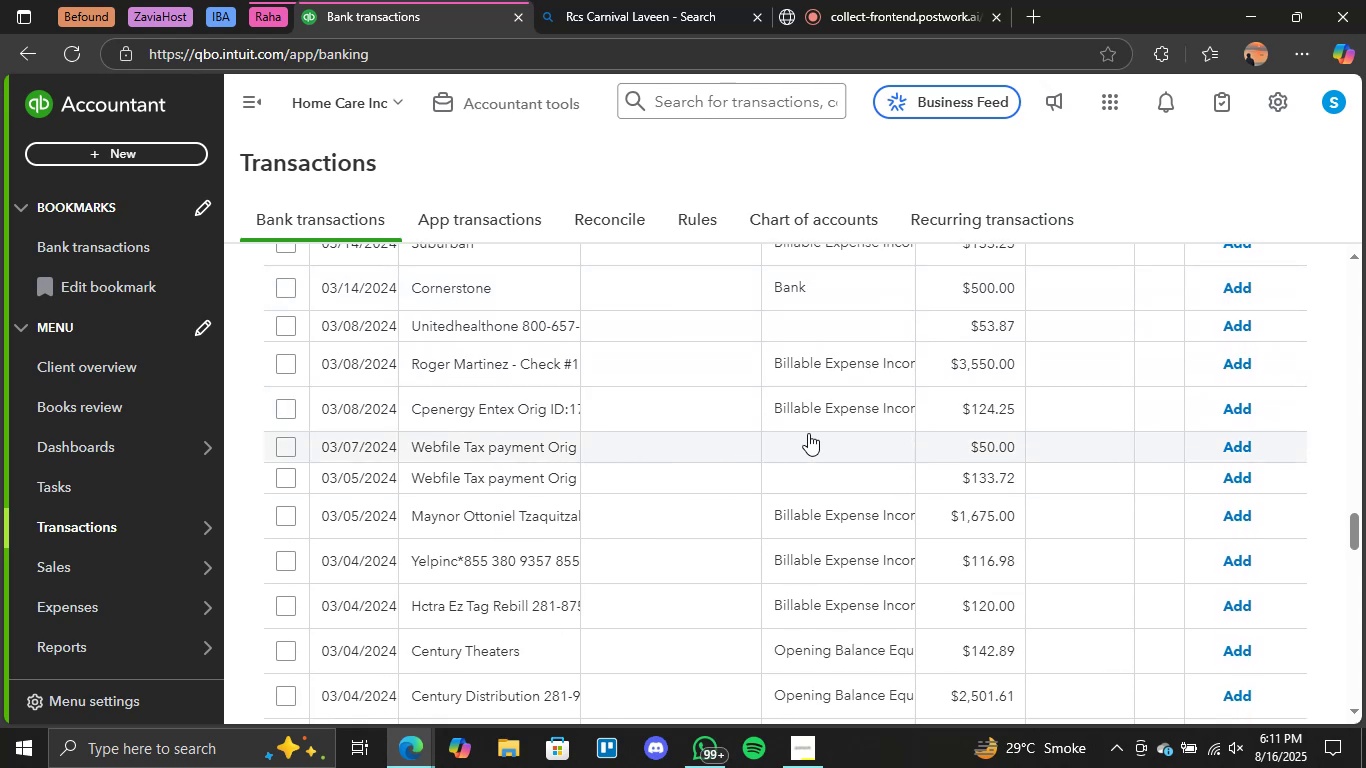 
left_click([818, 437])
 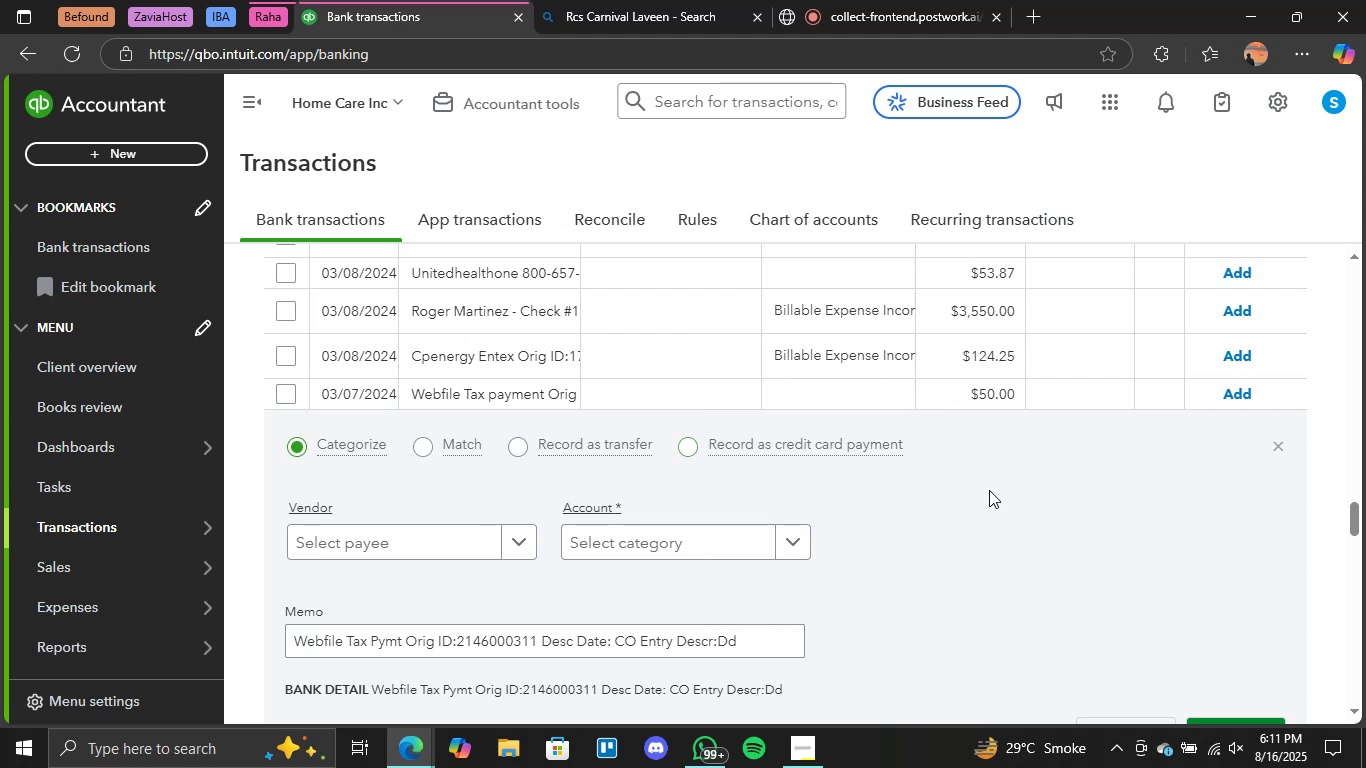 
scroll: coordinate [1180, 538], scroll_direction: down, amount: 1.0
 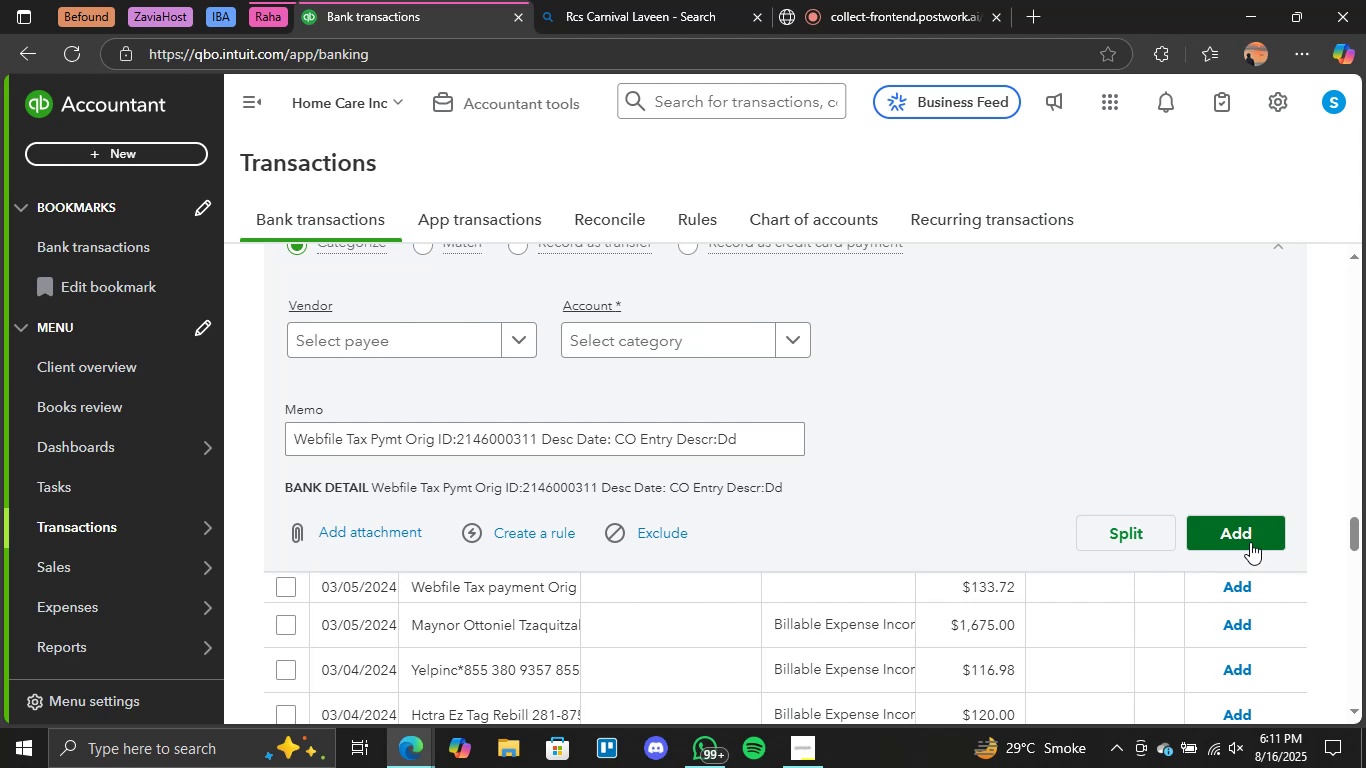 
wait(11.4)
 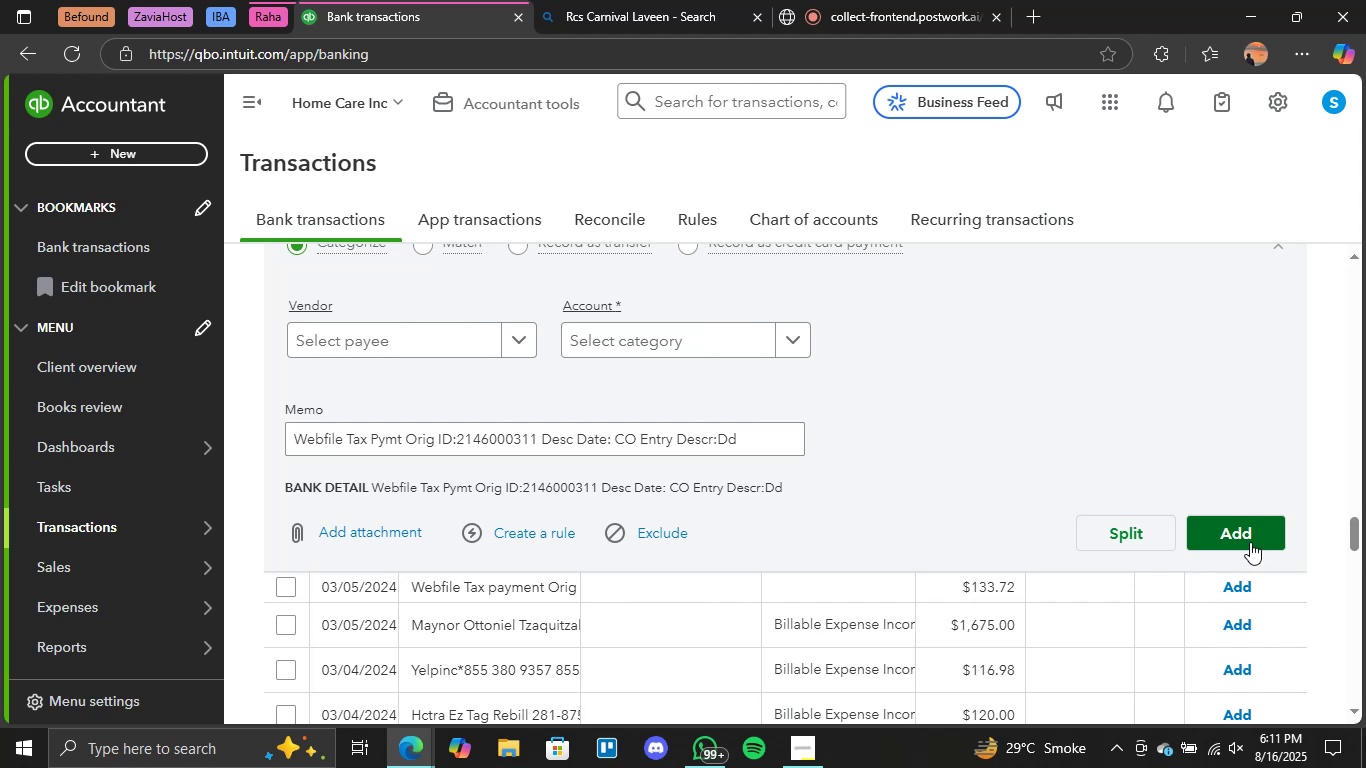 
left_click([787, 342])
 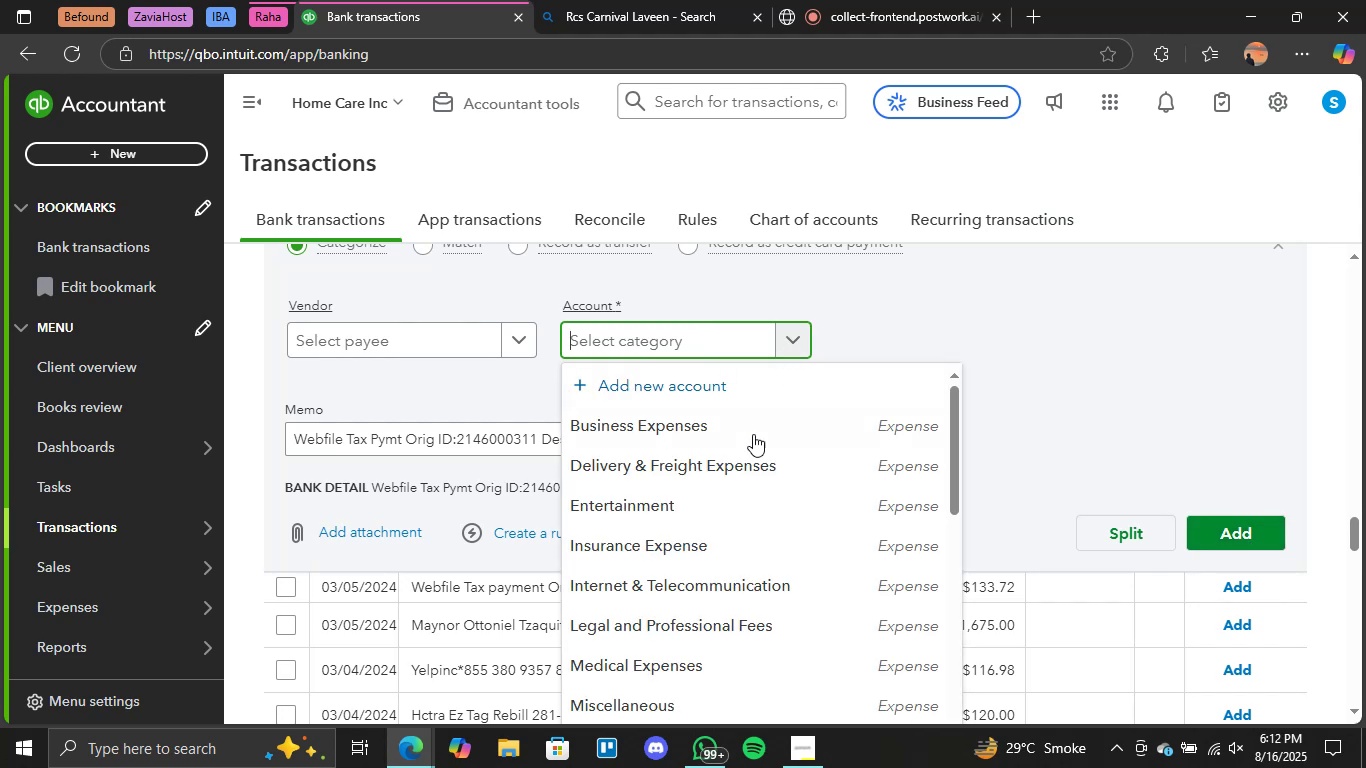 
scroll: coordinate [755, 547], scroll_direction: down, amount: 1.0
 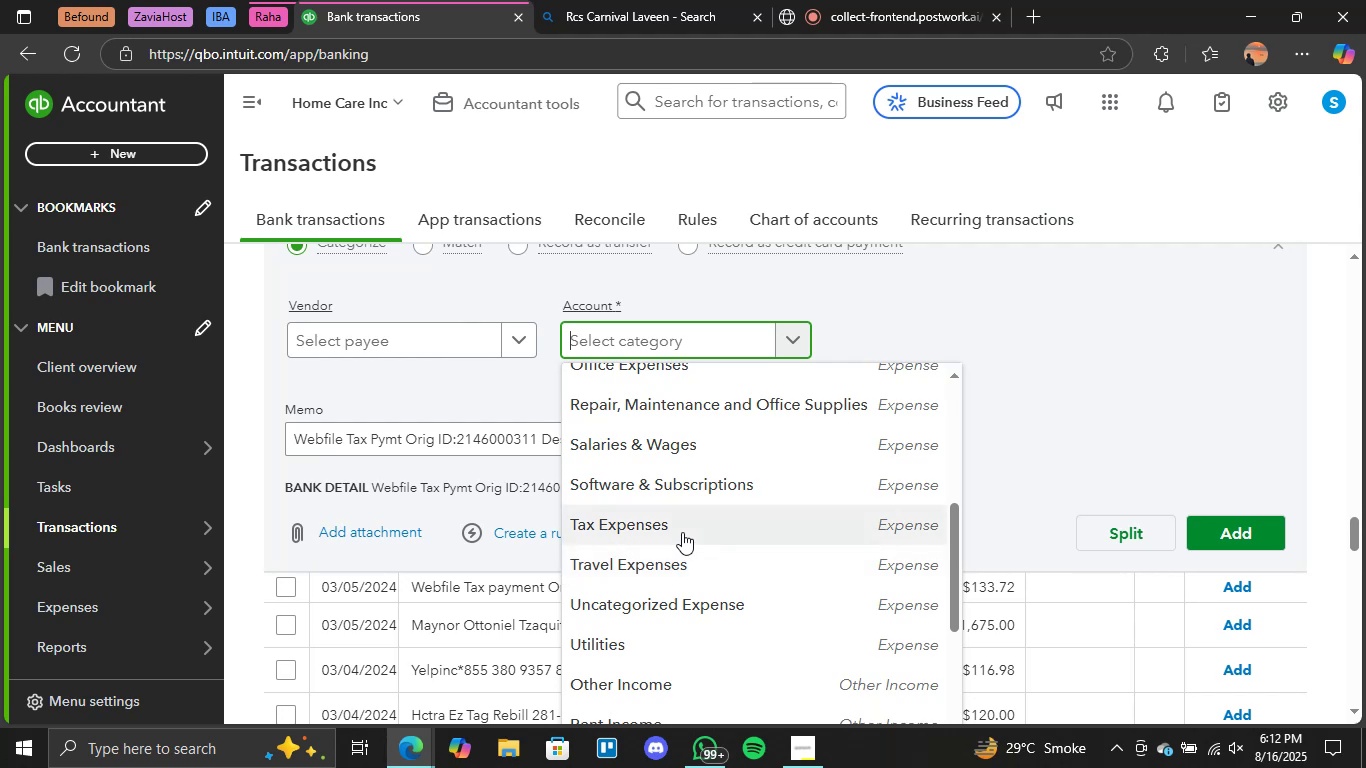 
left_click([682, 532])
 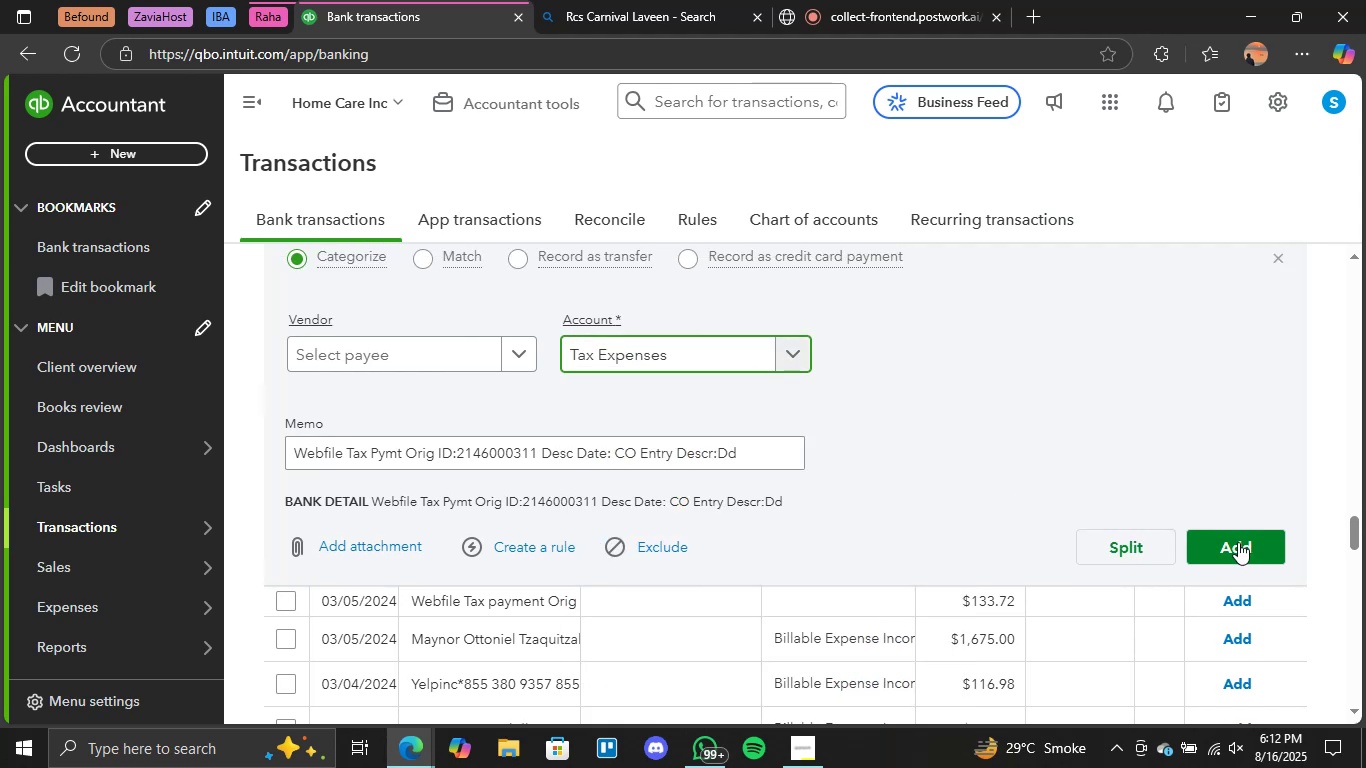 
left_click([1238, 542])
 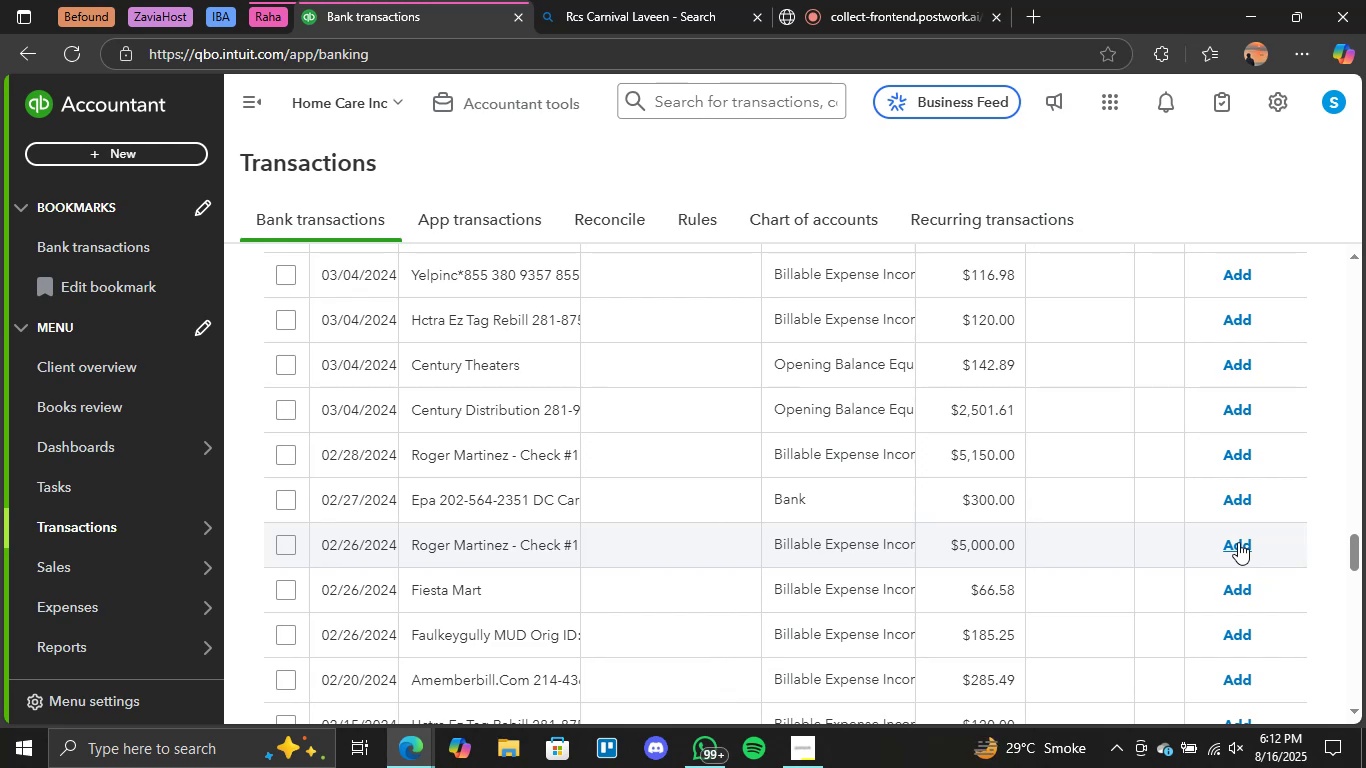 
wait(32.27)
 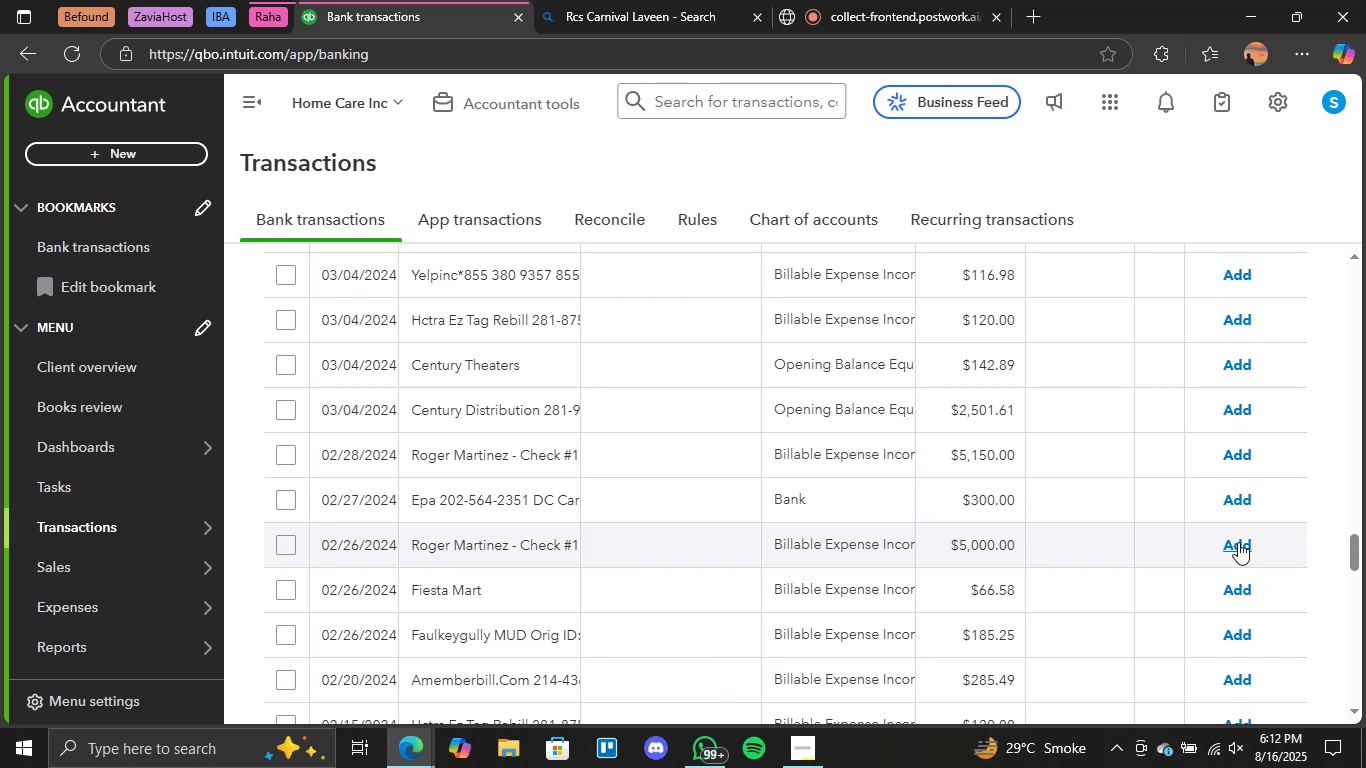 
scroll: coordinate [686, 513], scroll_direction: down, amount: 1.0
 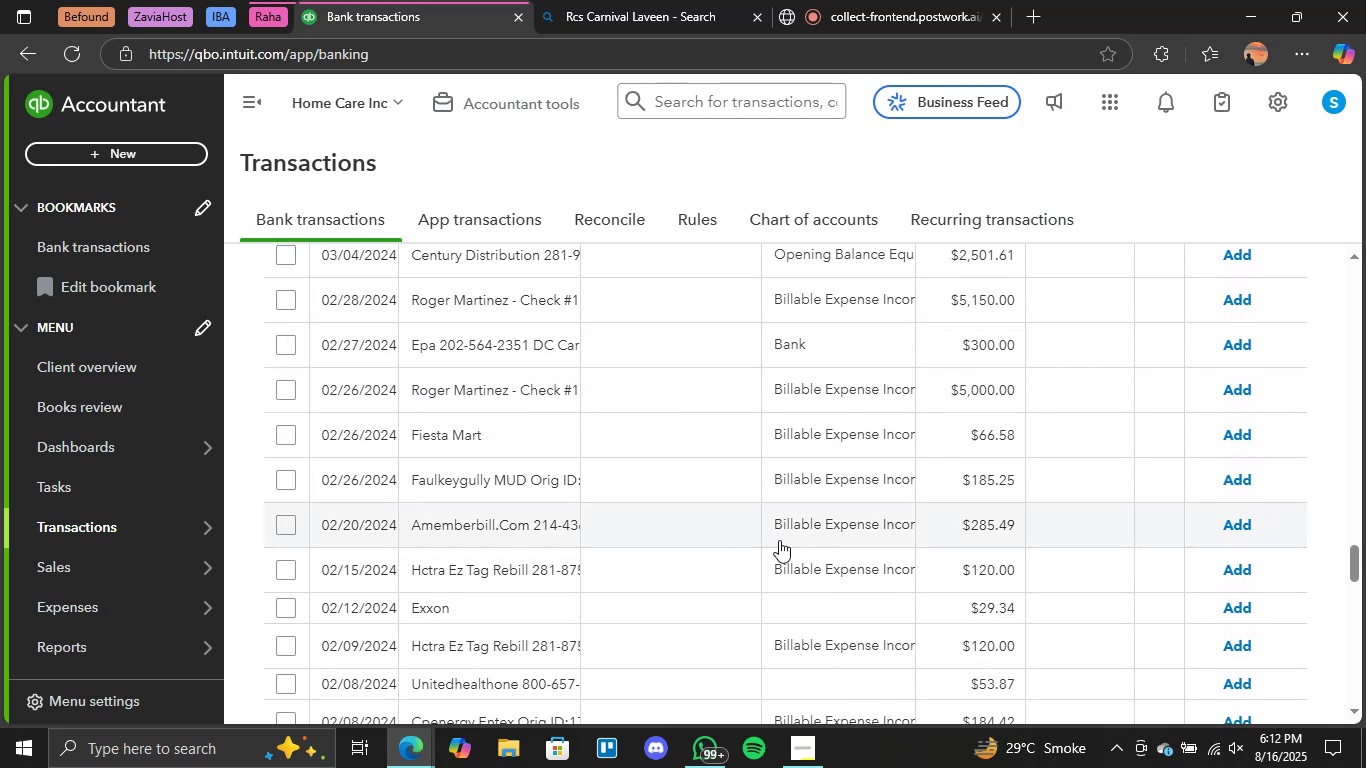 
scroll: coordinate [732, 529], scroll_direction: none, amount: 0.0
 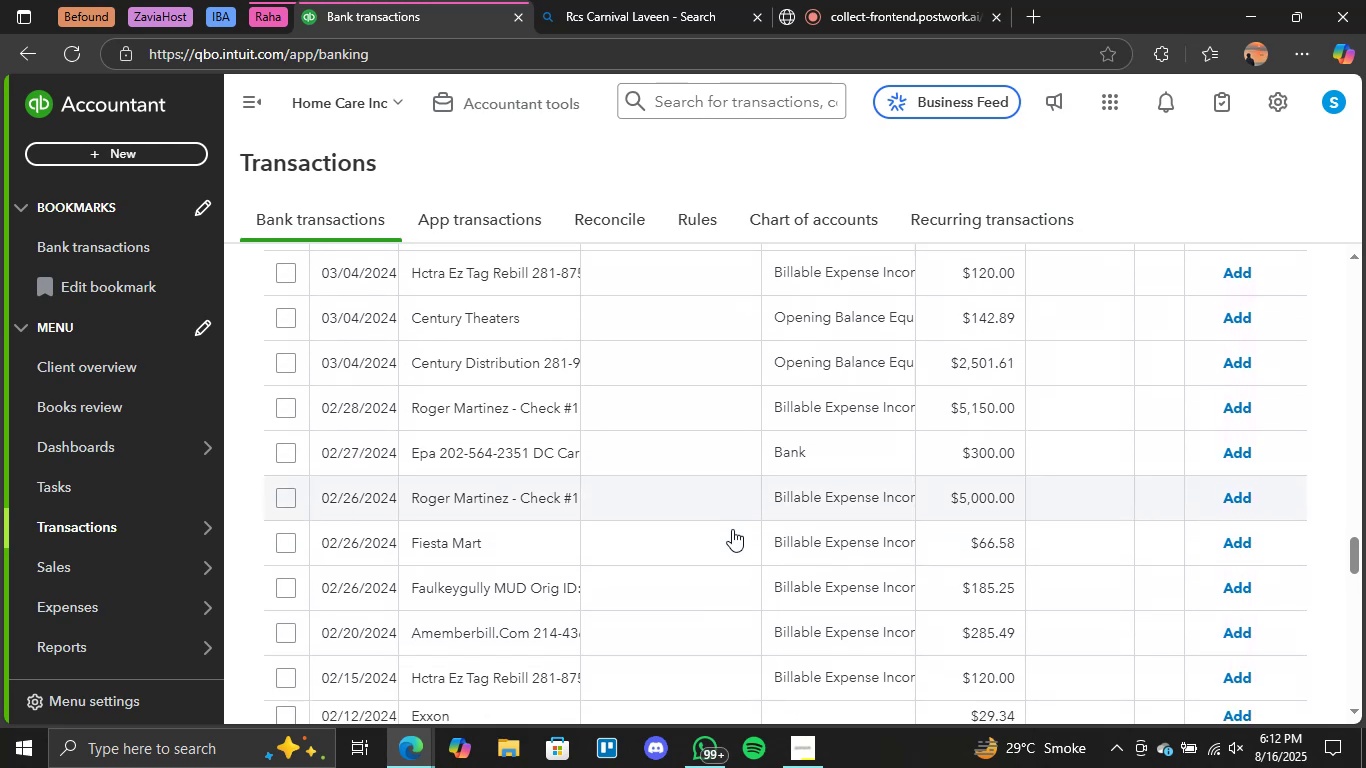 
scroll: coordinate [732, 529], scroll_direction: up, amount: 1.0
 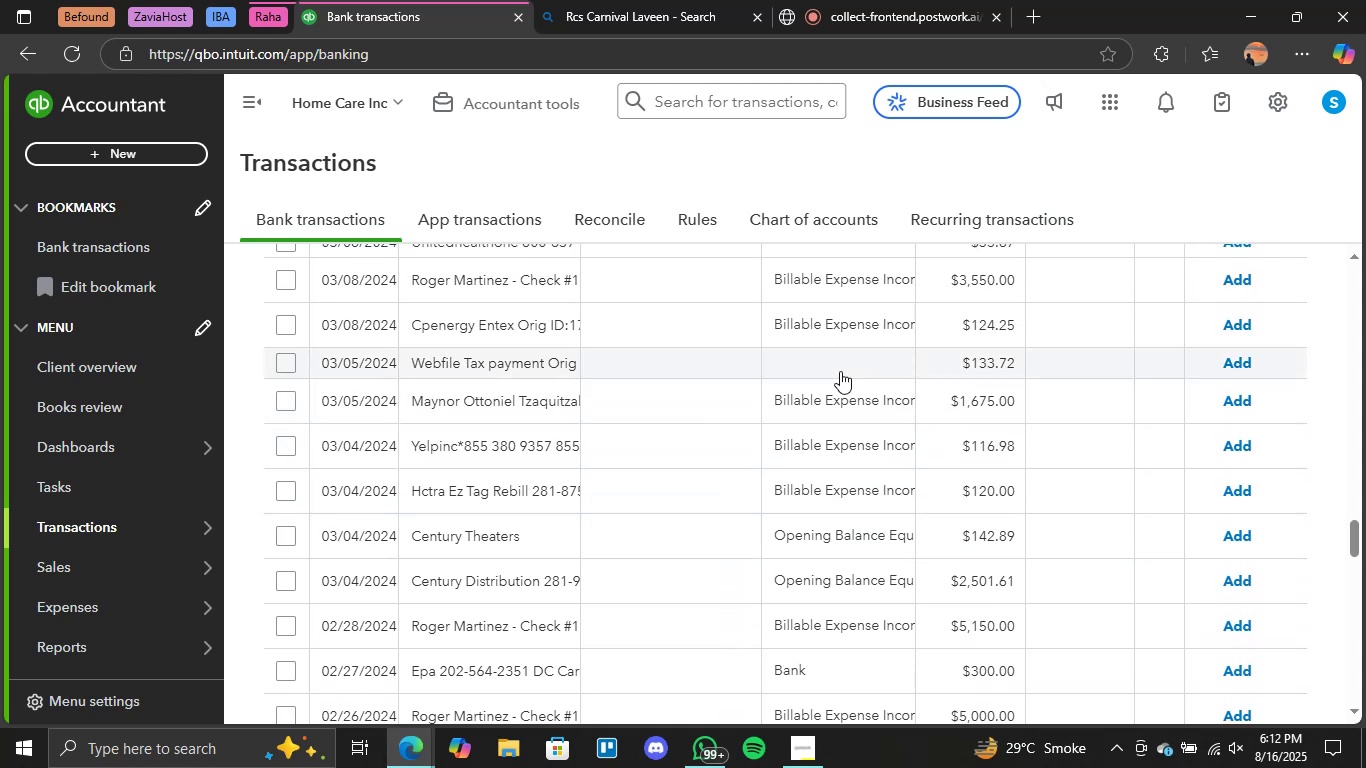 
left_click([839, 366])
 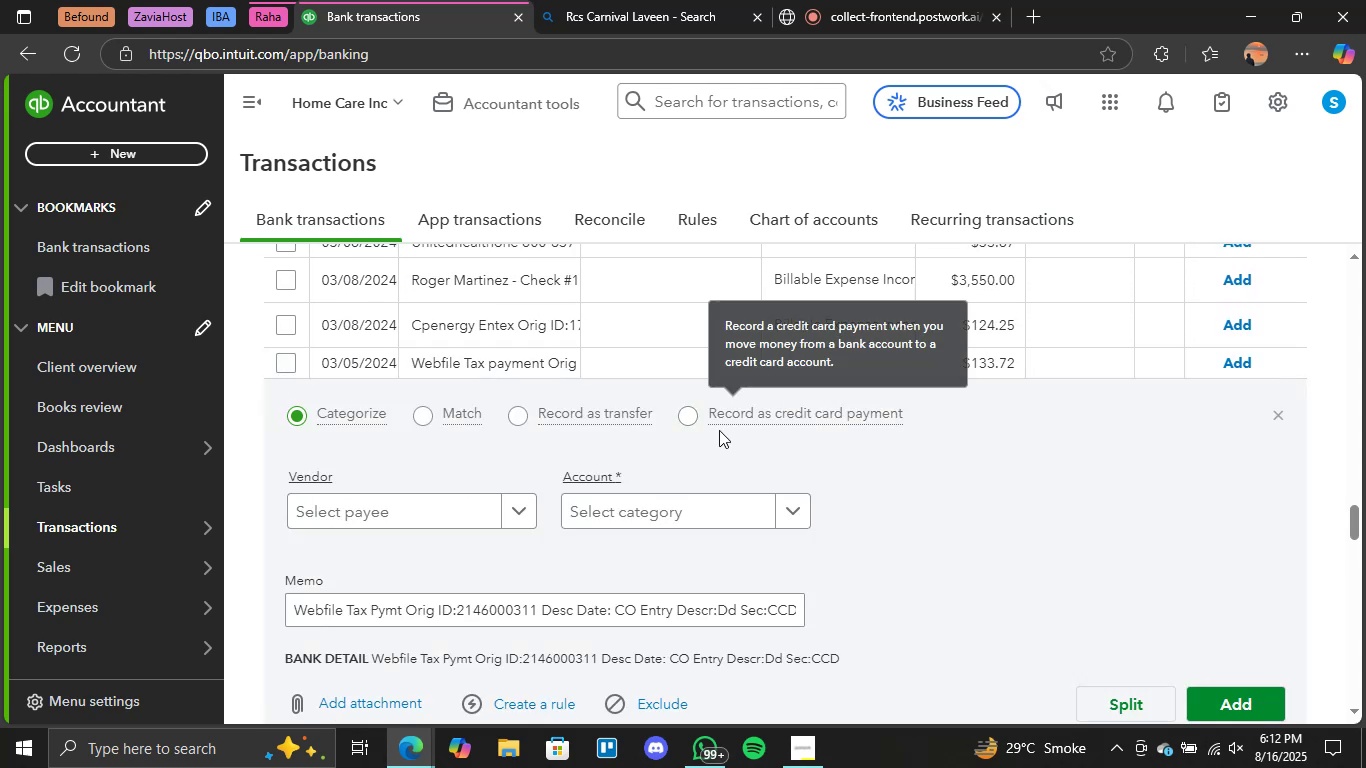 
wait(11.12)
 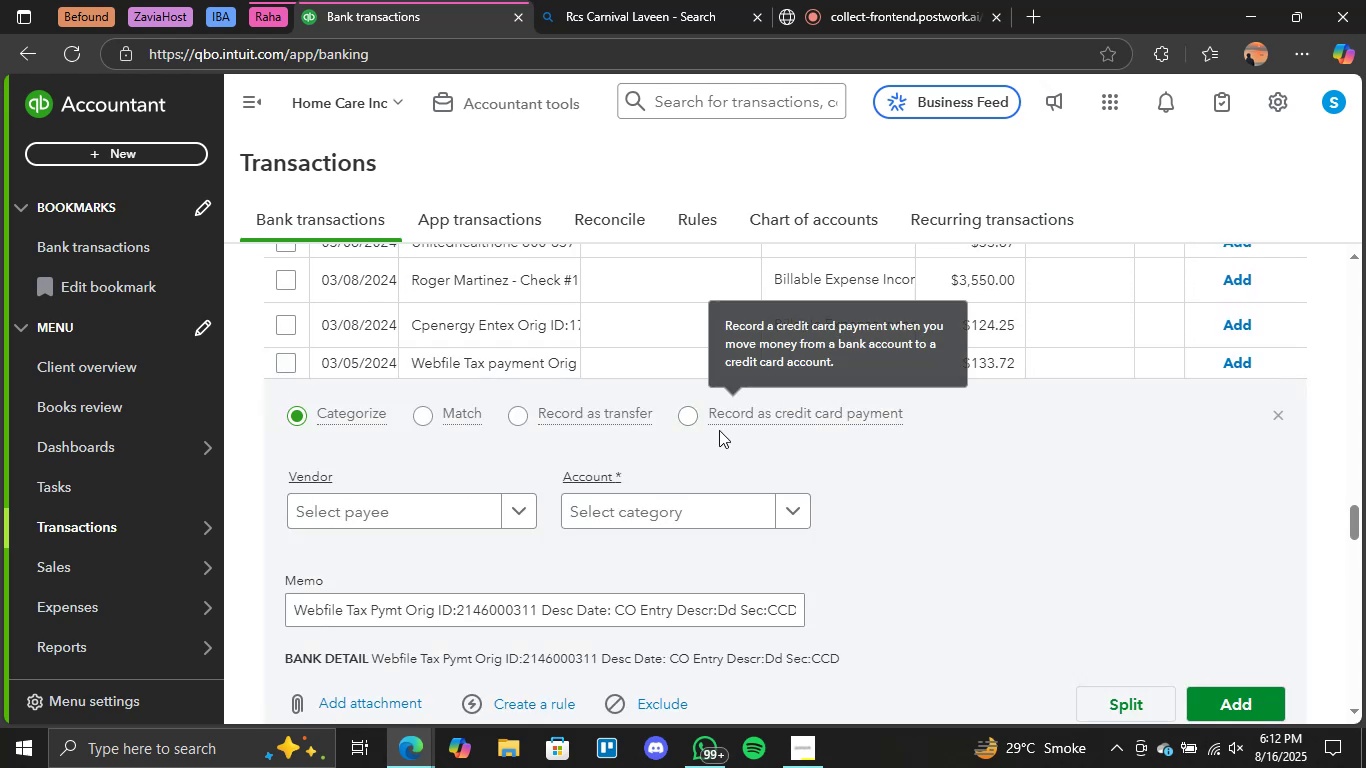 
left_click([805, 510])
 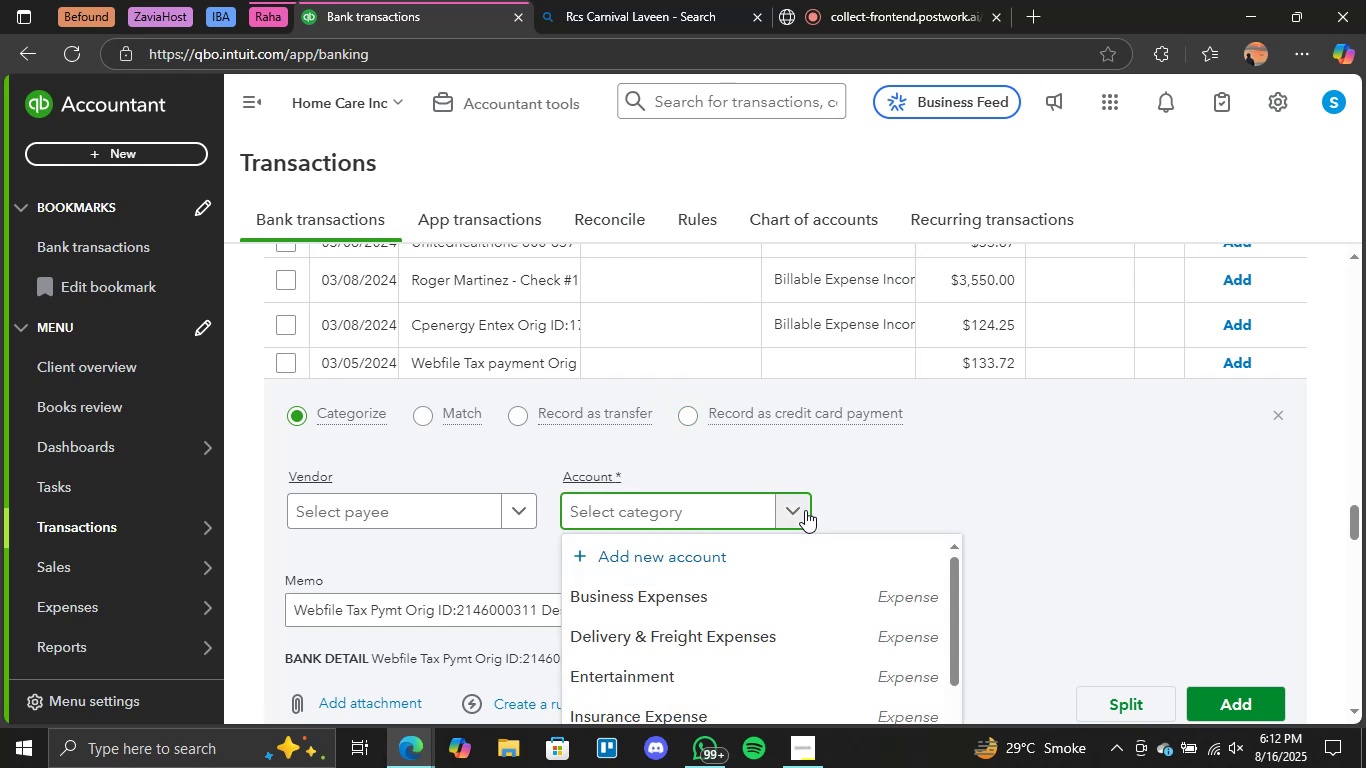 
scroll: coordinate [1100, 510], scroll_direction: none, amount: 0.0
 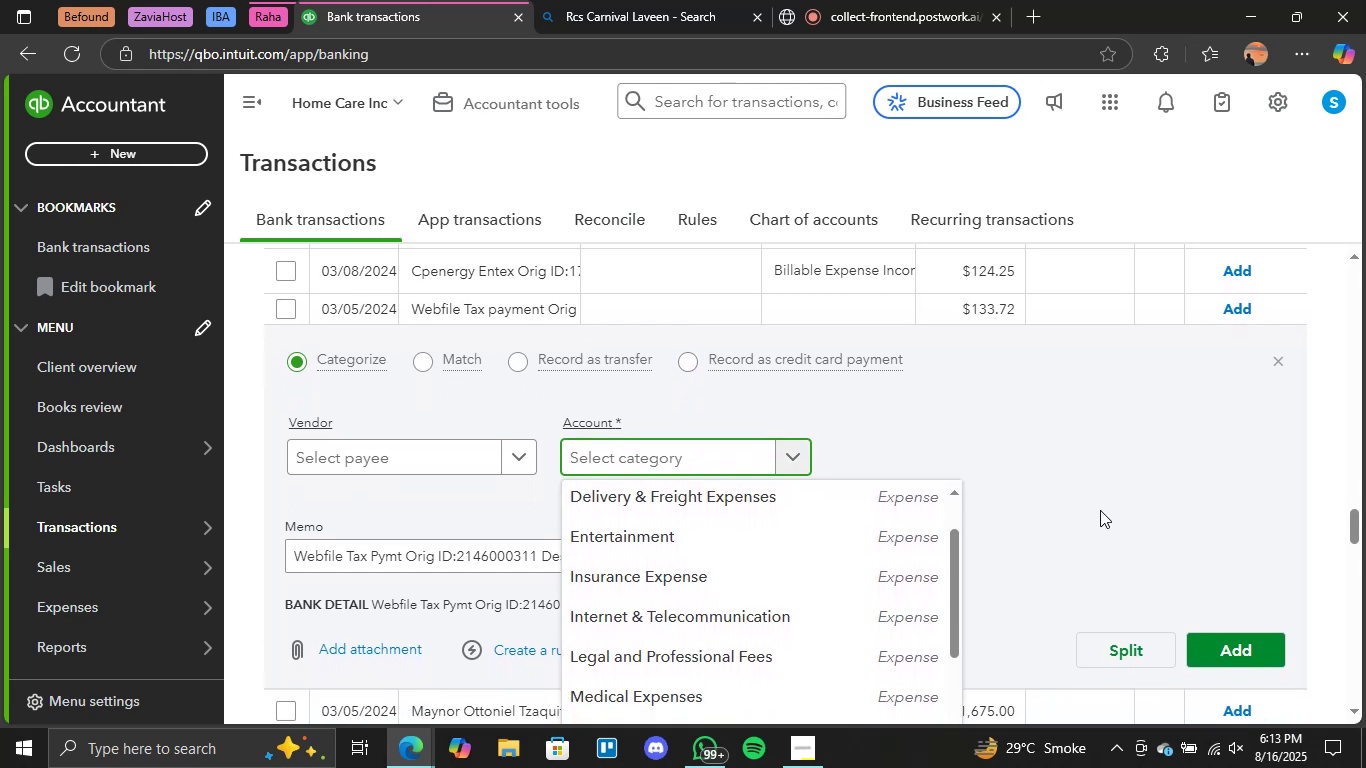 
scroll: coordinate [805, 517], scroll_direction: down, amount: 2.0
 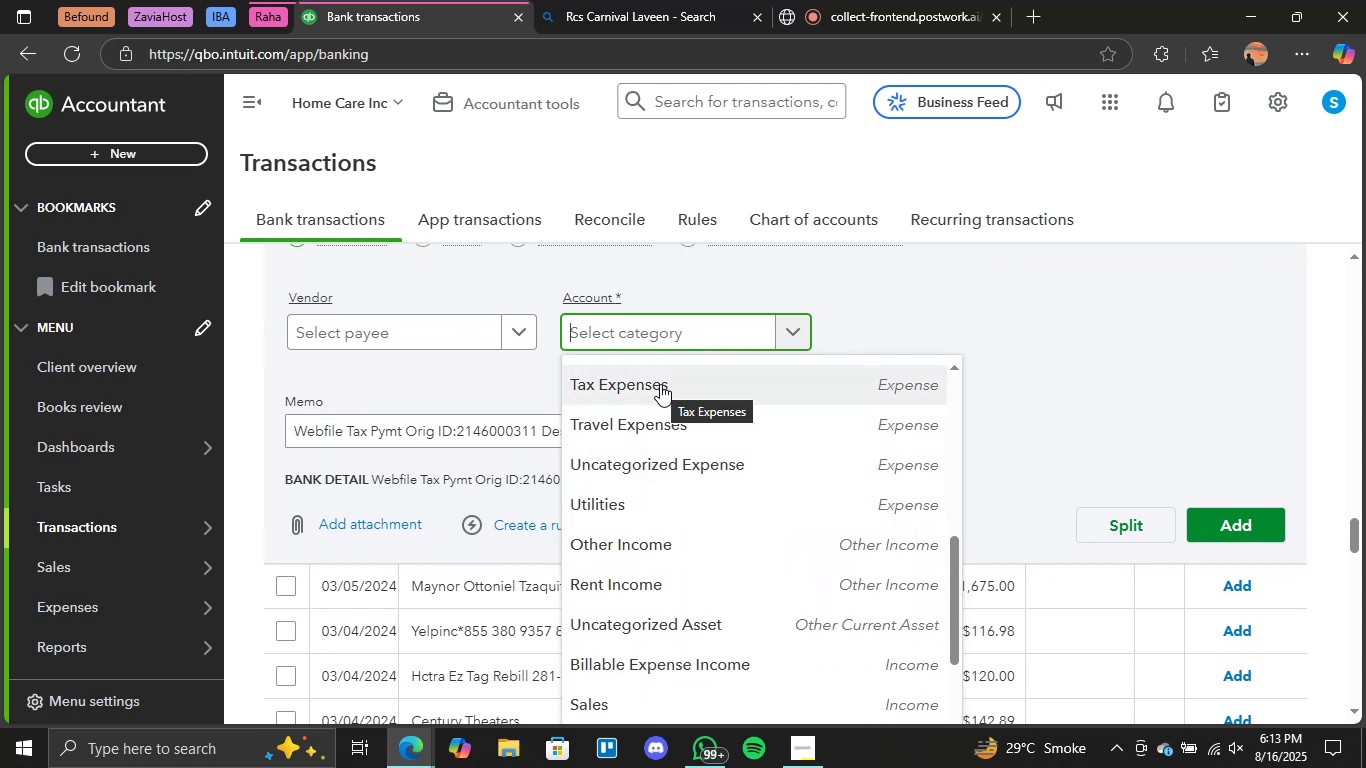 
wait(5.45)
 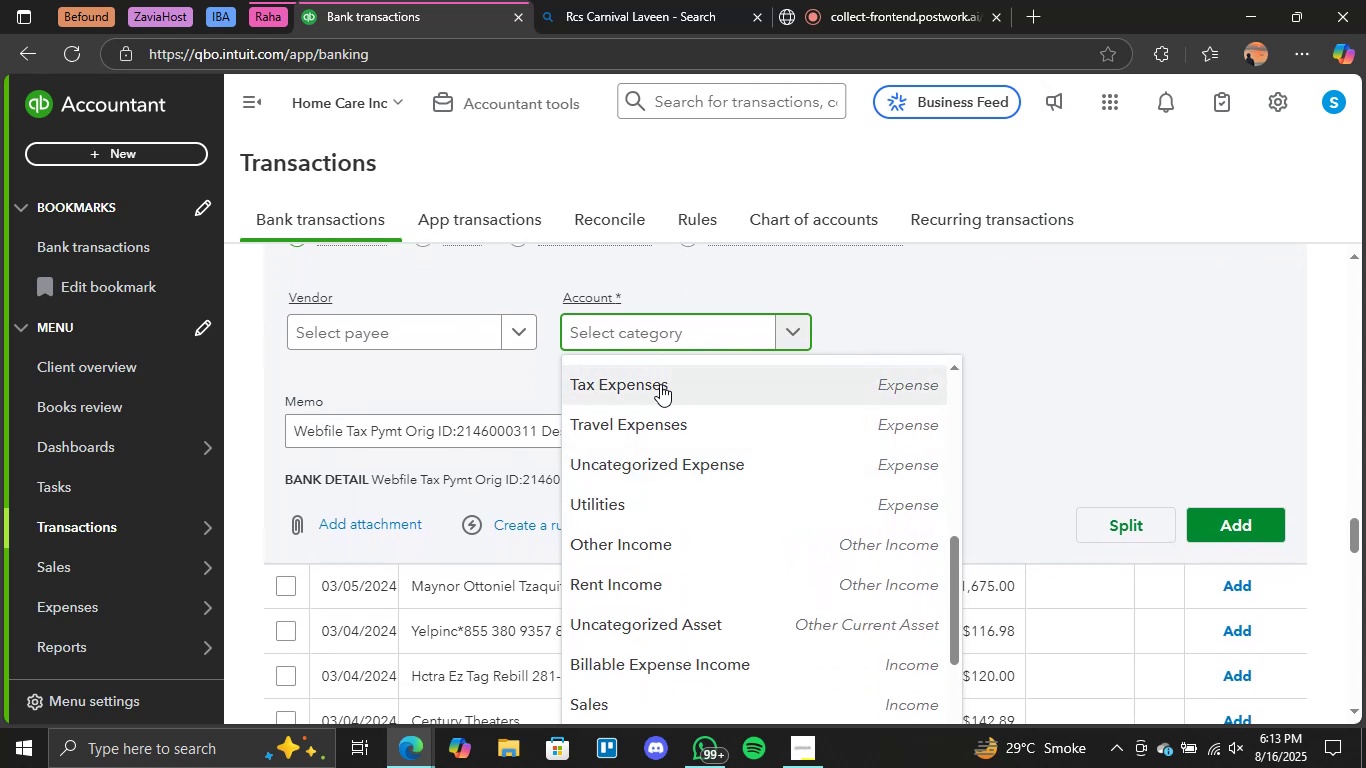 
left_click([660, 384])
 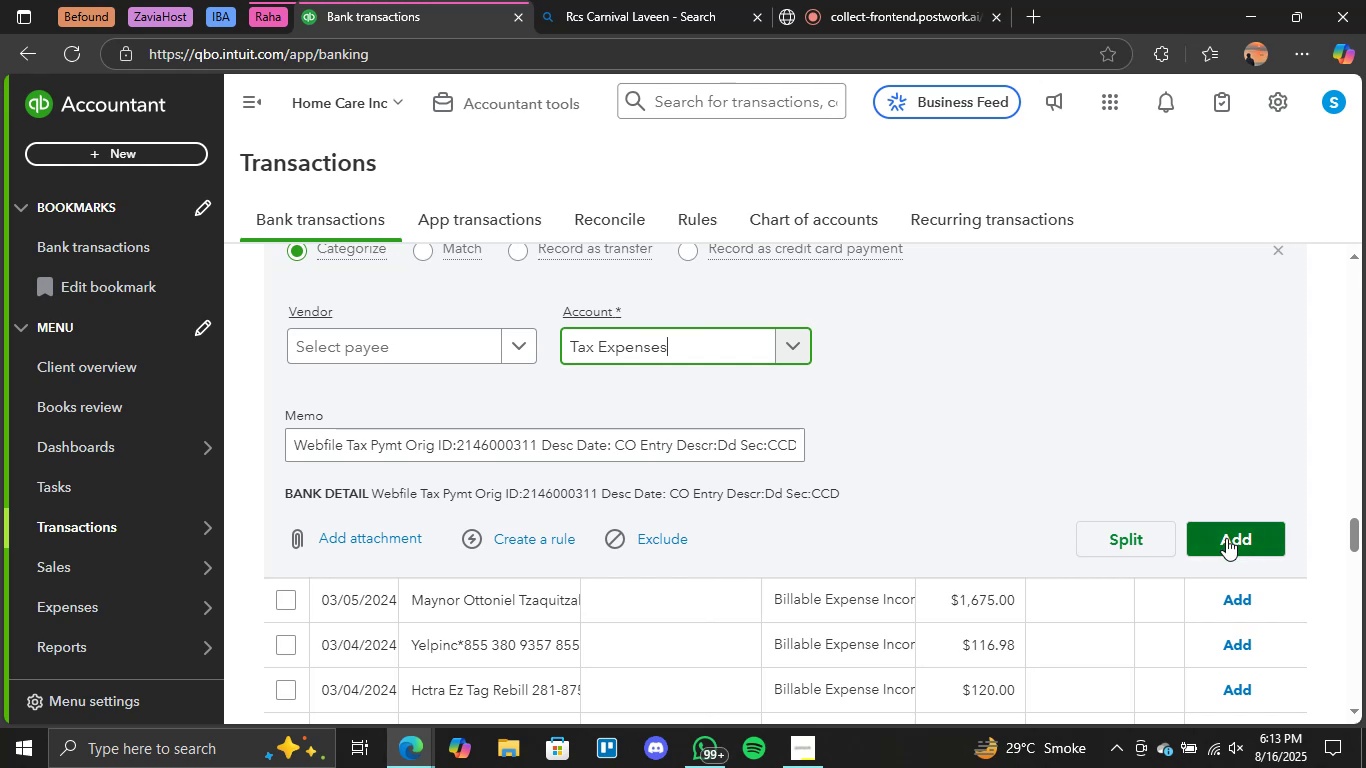 
left_click([1226, 538])
 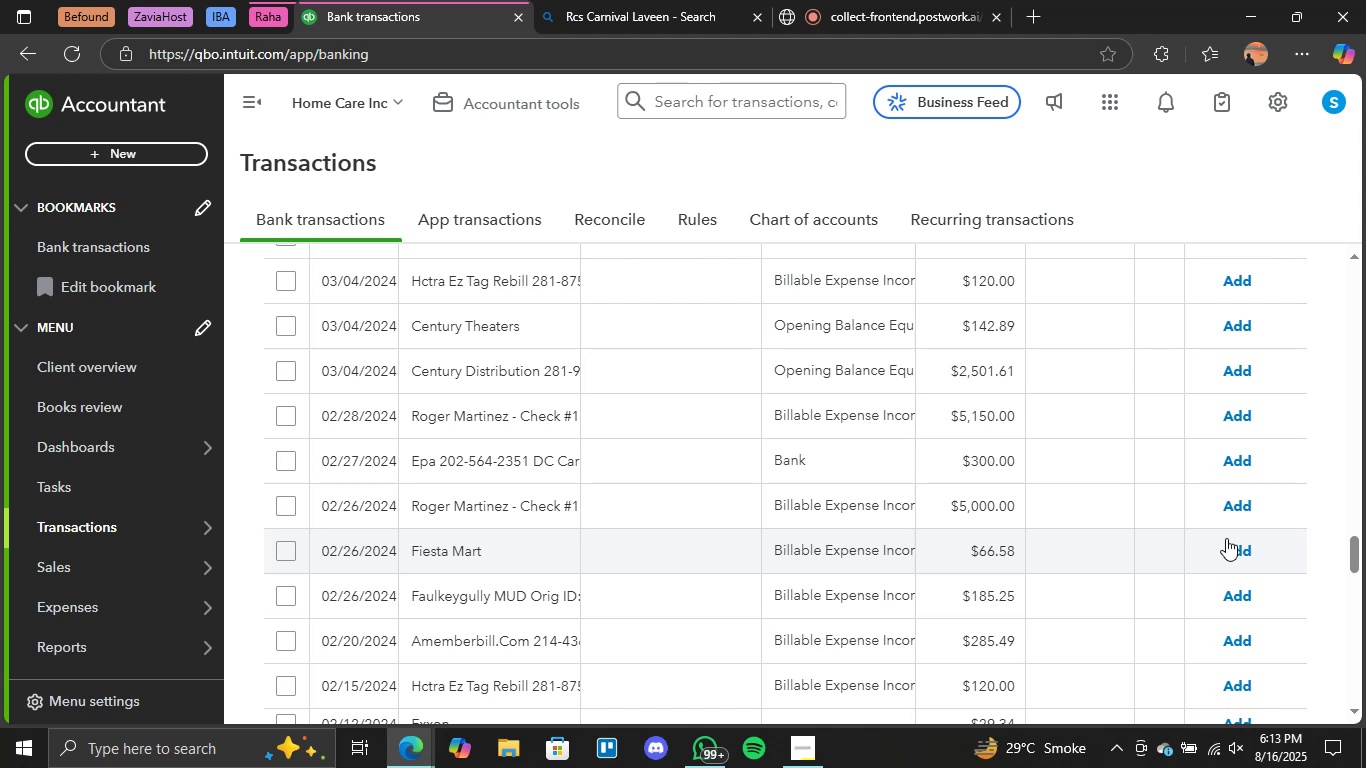 
wait(13.96)
 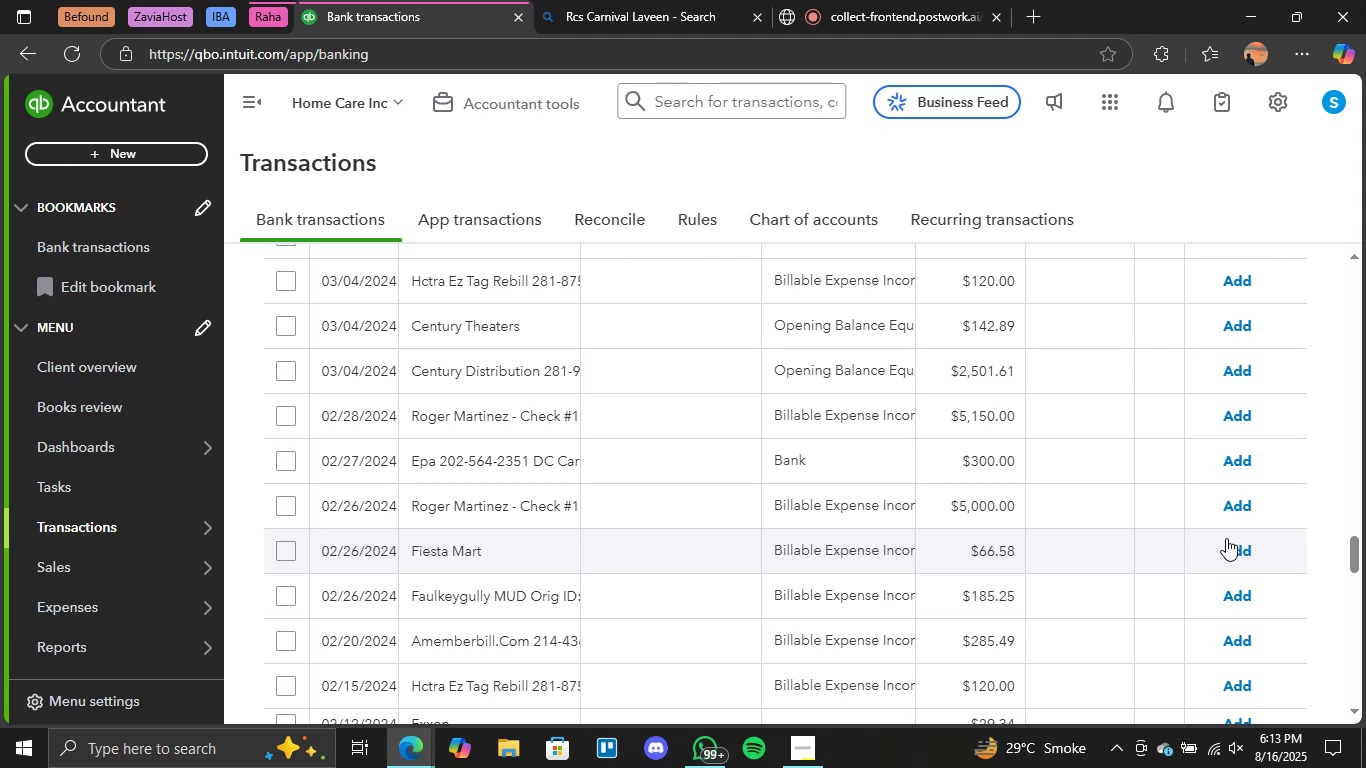 
scroll: coordinate [757, 455], scroll_direction: down, amount: 1.0
 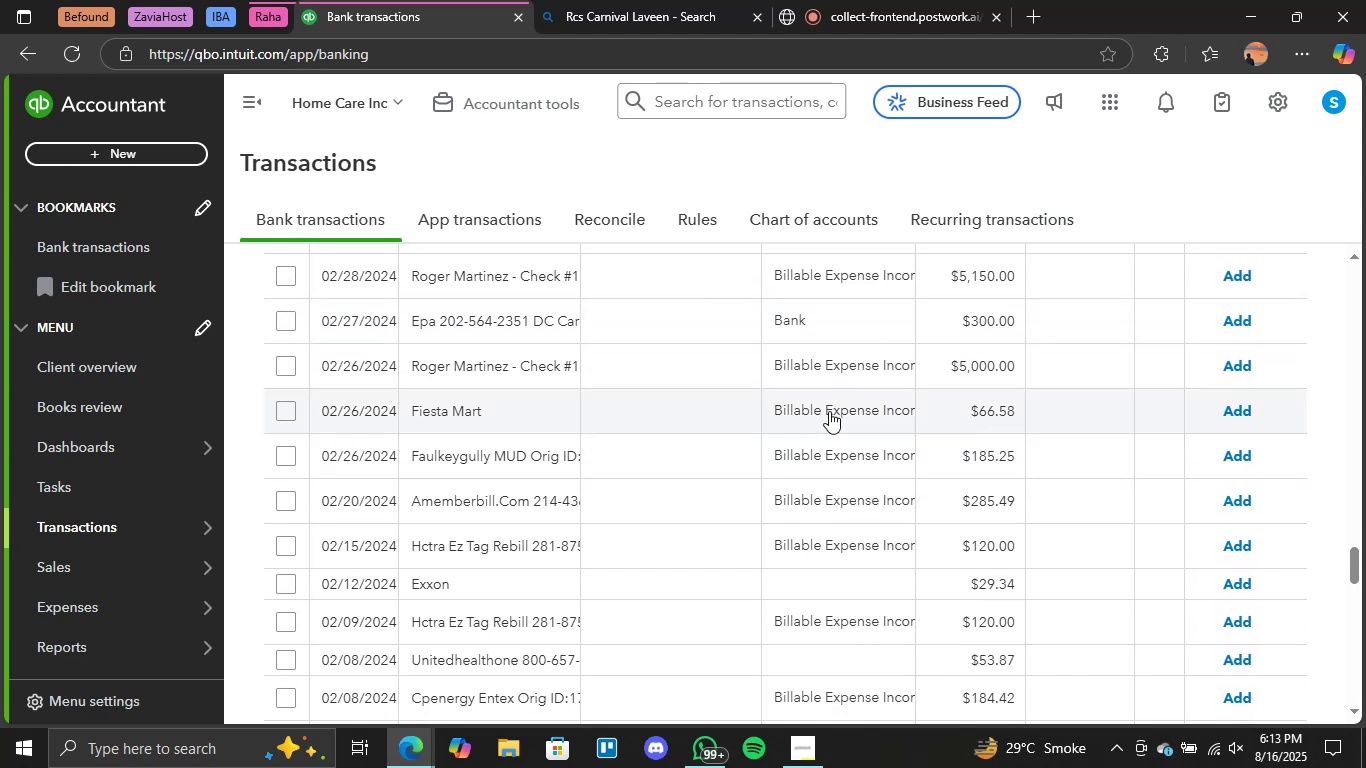 
left_click([829, 411])
 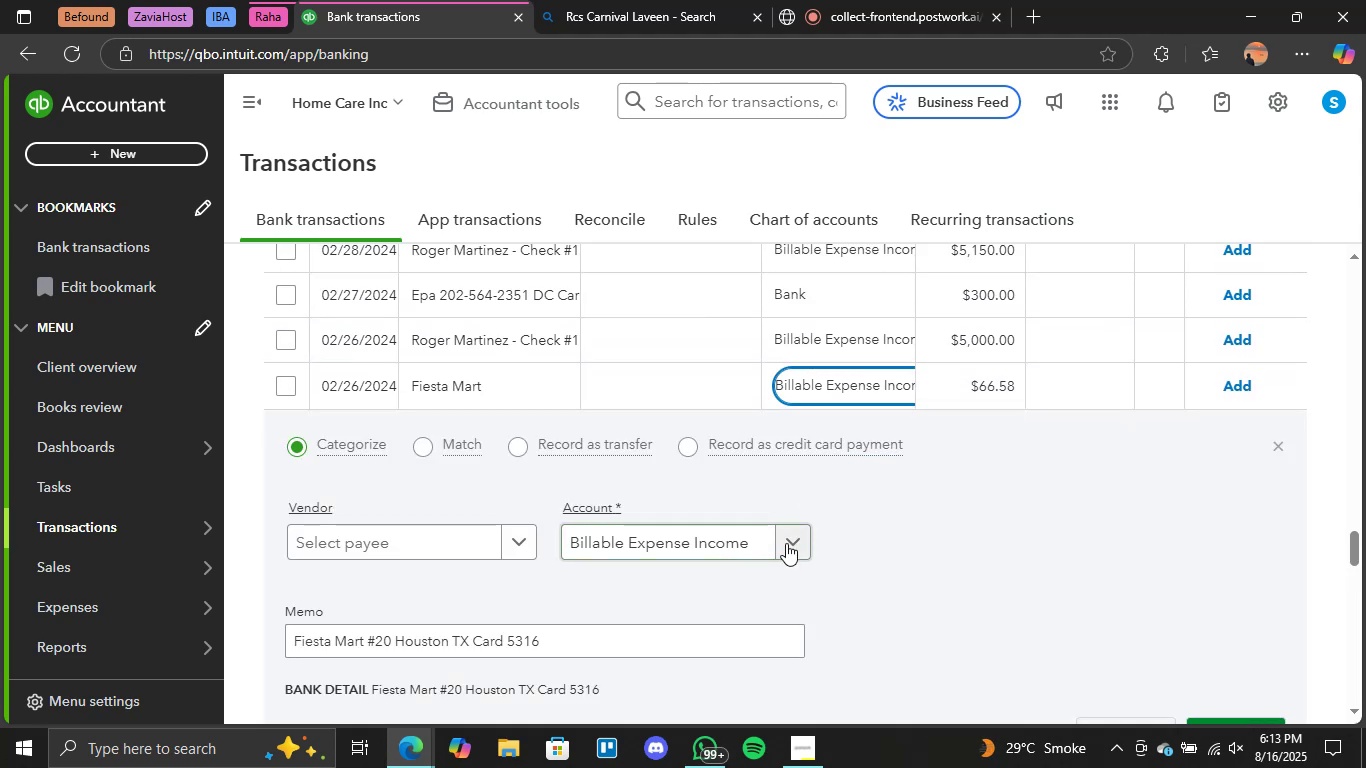 
left_click([782, 547])
 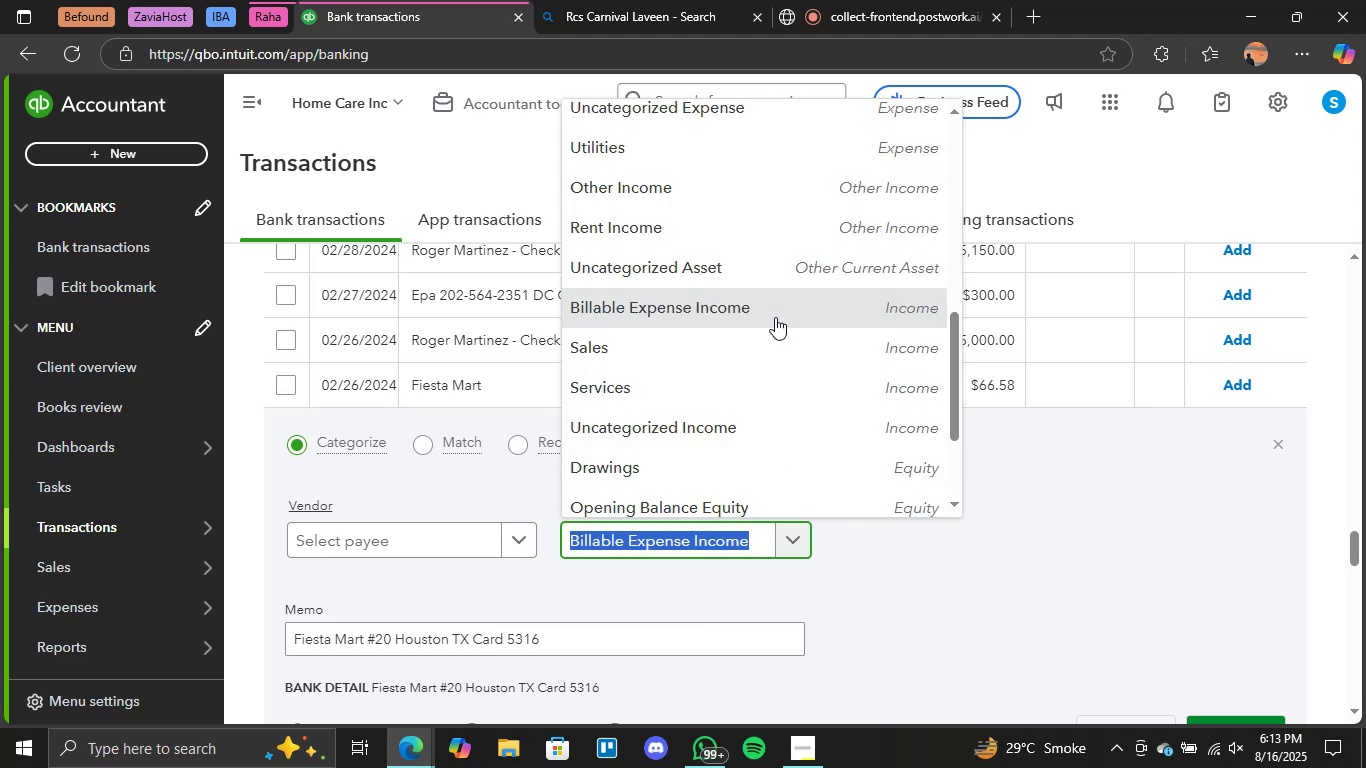 
scroll: coordinate [783, 308], scroll_direction: up, amount: 4.0
 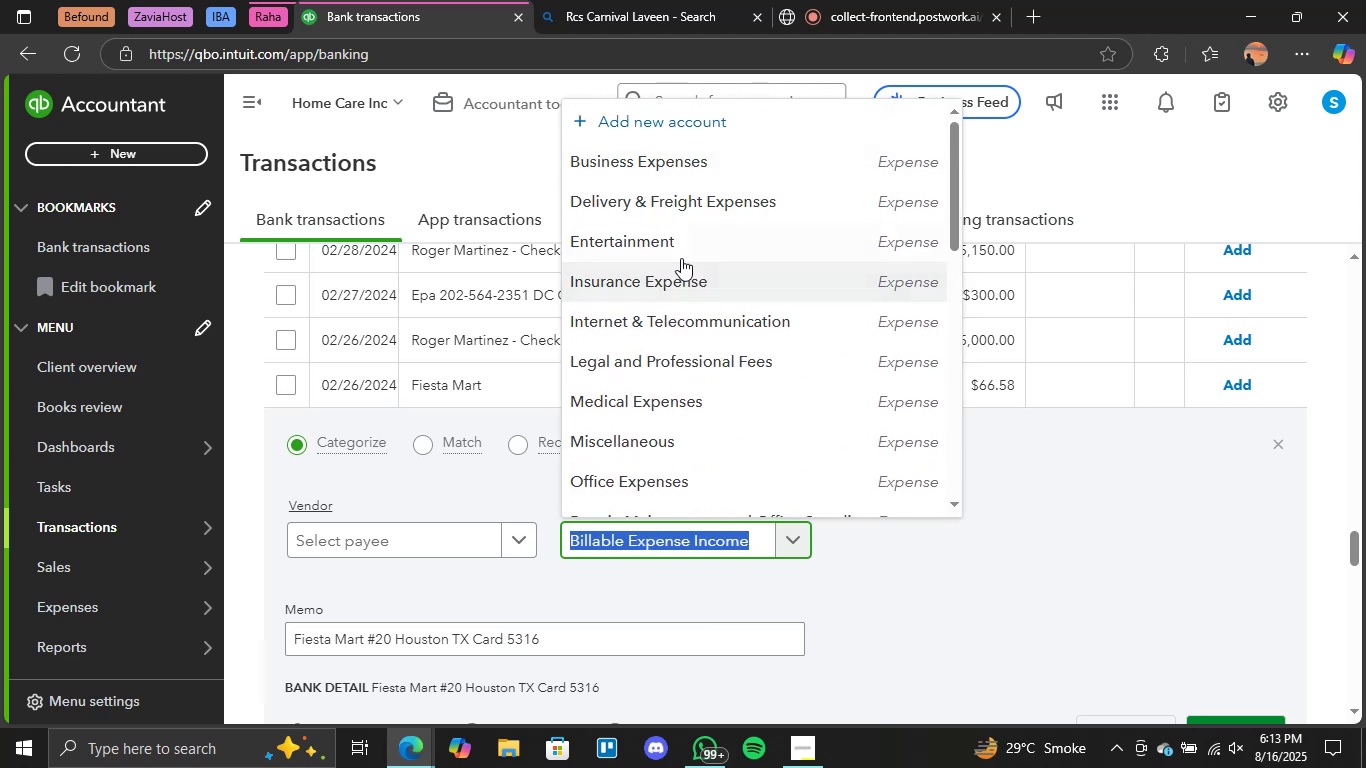 
left_click([677, 257])
 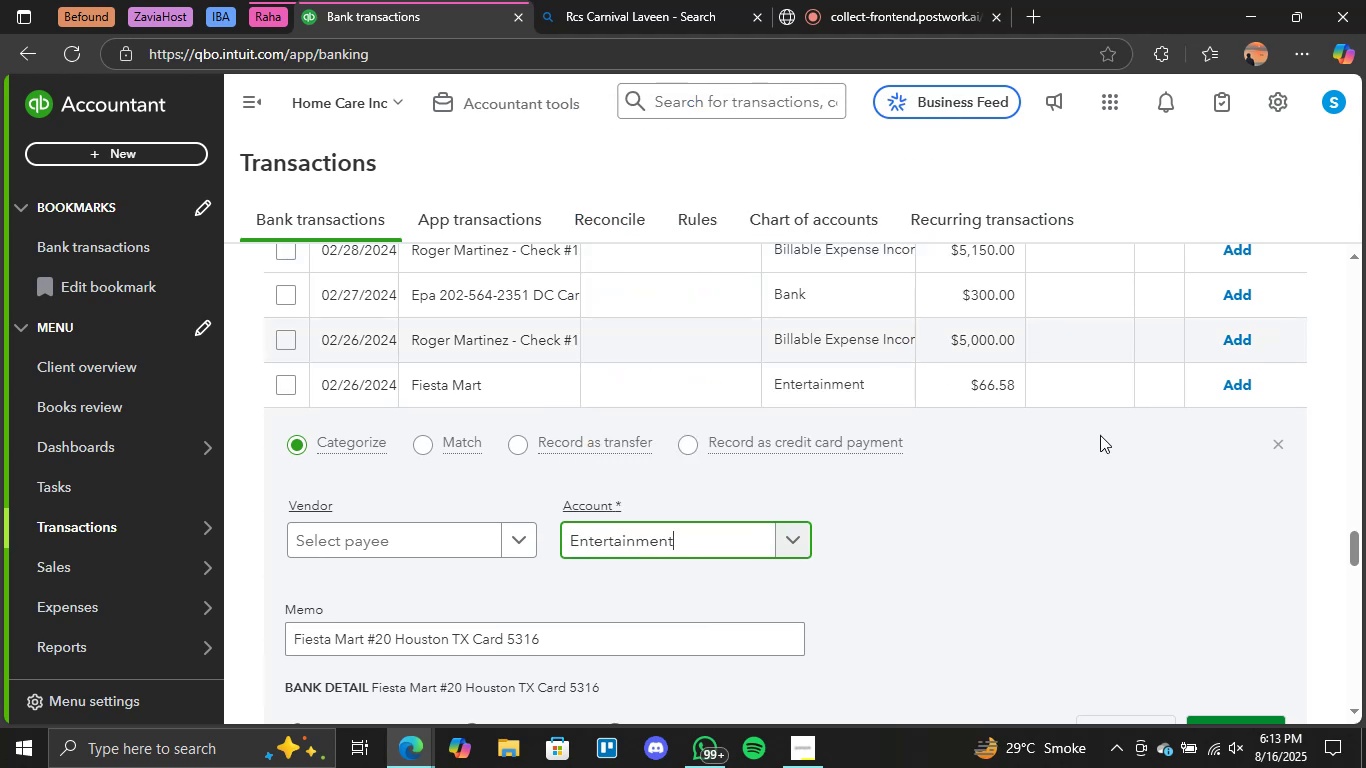 
scroll: coordinate [1112, 441], scroll_direction: none, amount: 0.0
 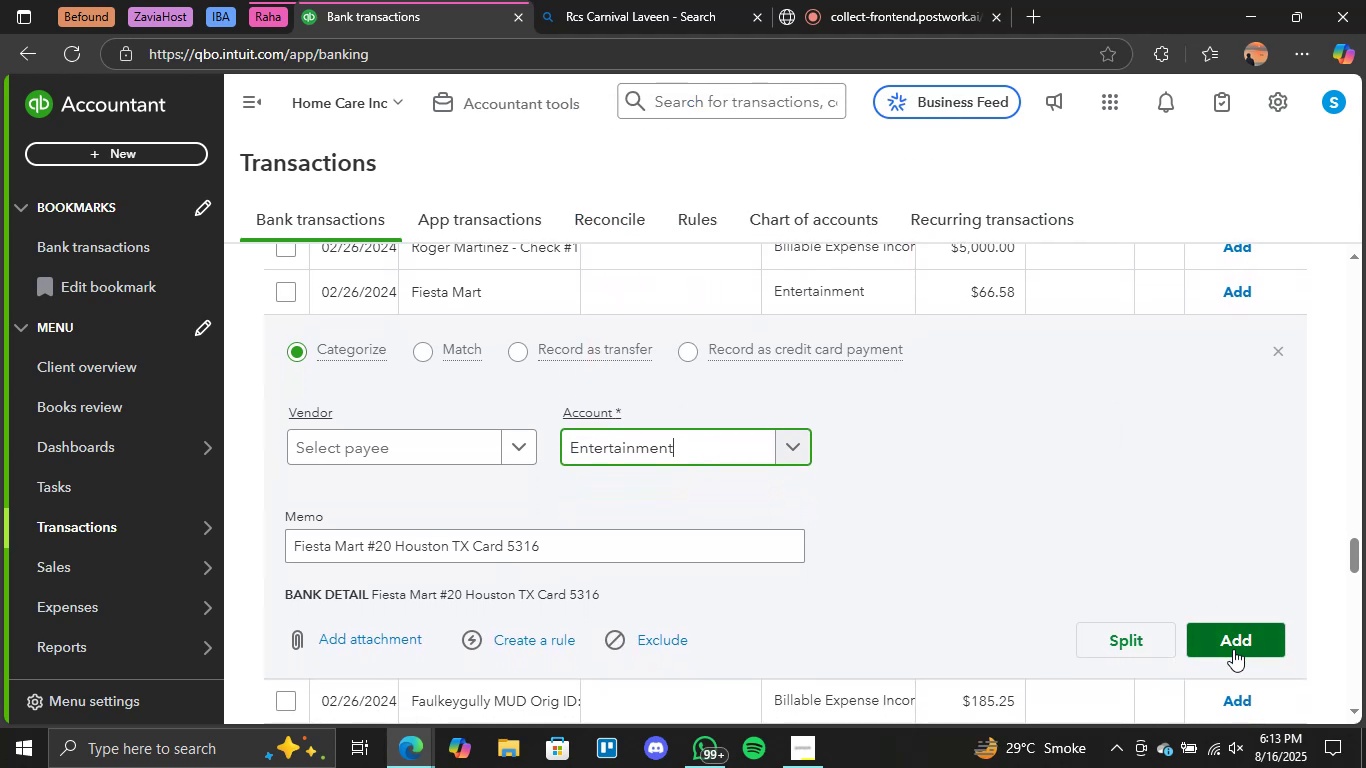 
left_click([1233, 649])
 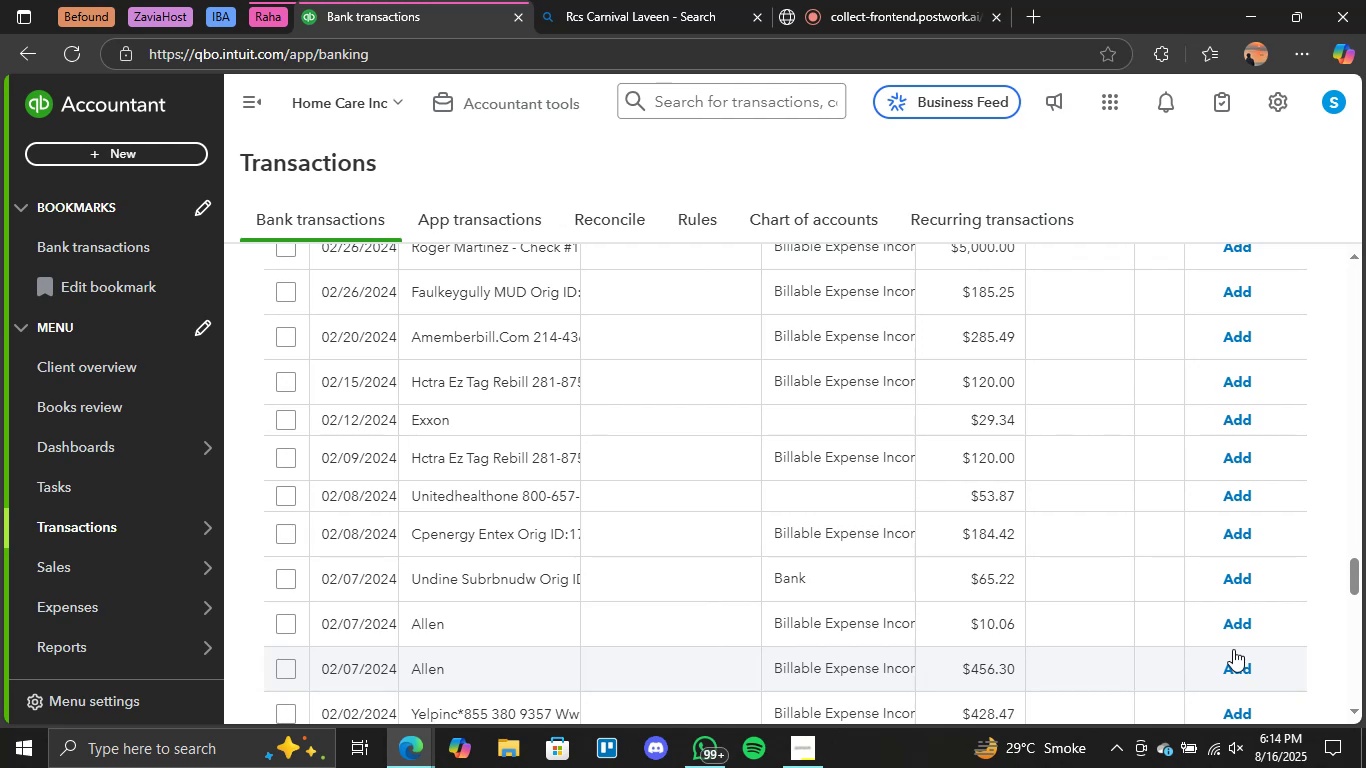 
wait(28.78)
 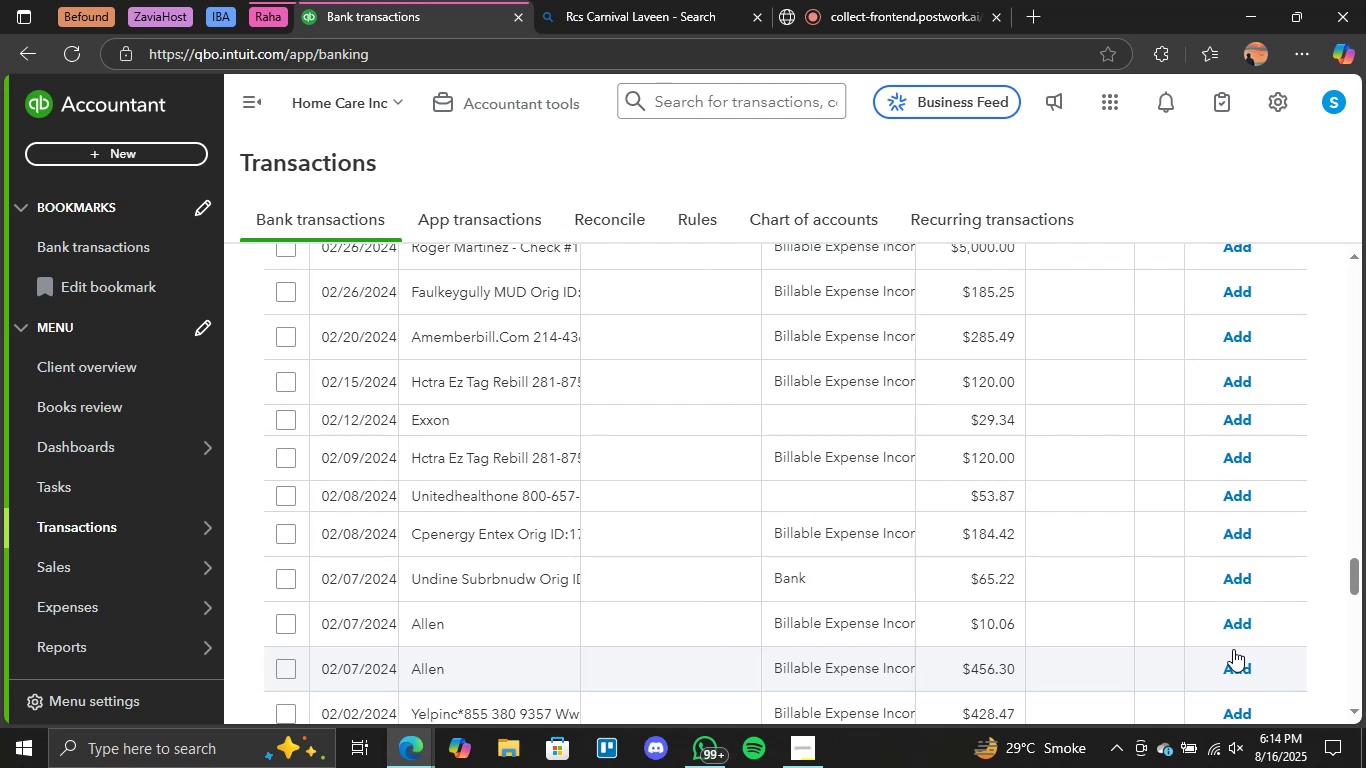 
scroll: coordinate [752, 470], scroll_direction: none, amount: 0.0
 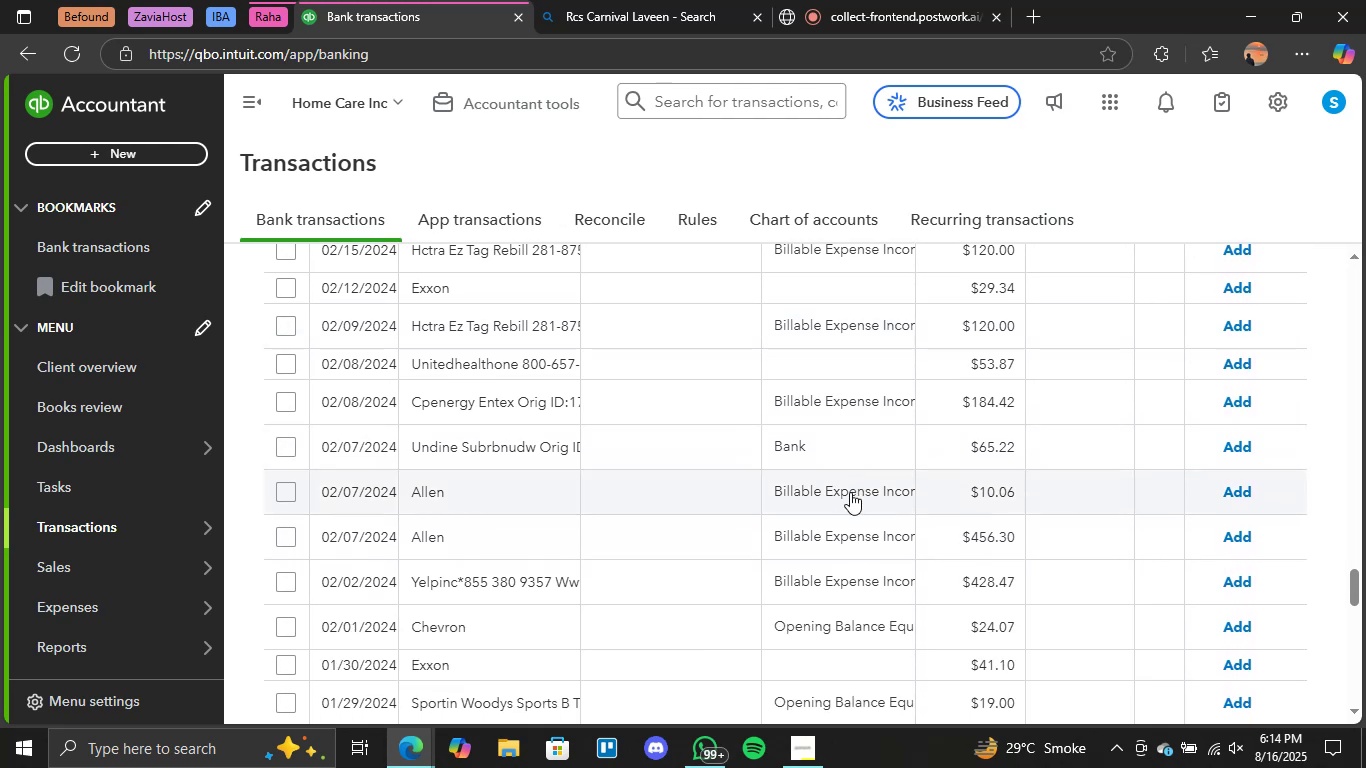 
left_click([850, 492])
 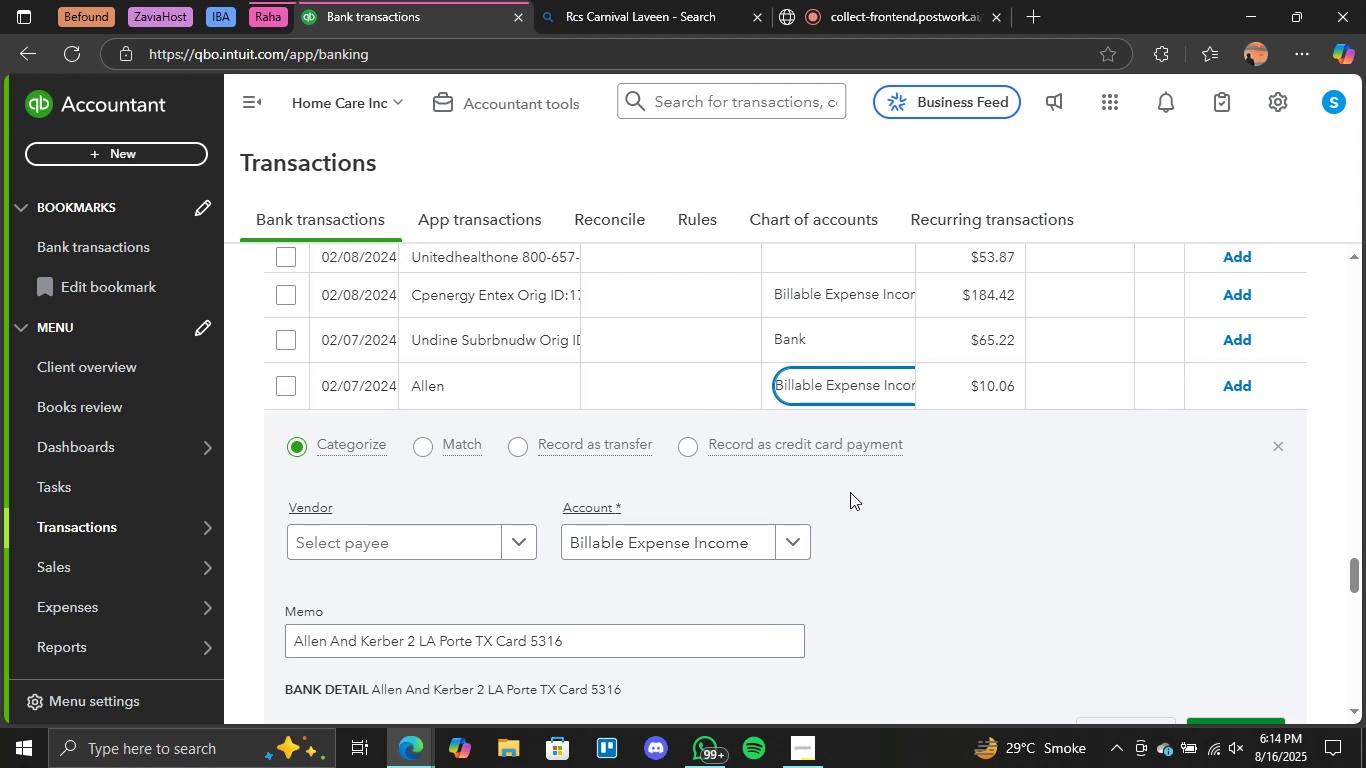 
wait(41.94)
 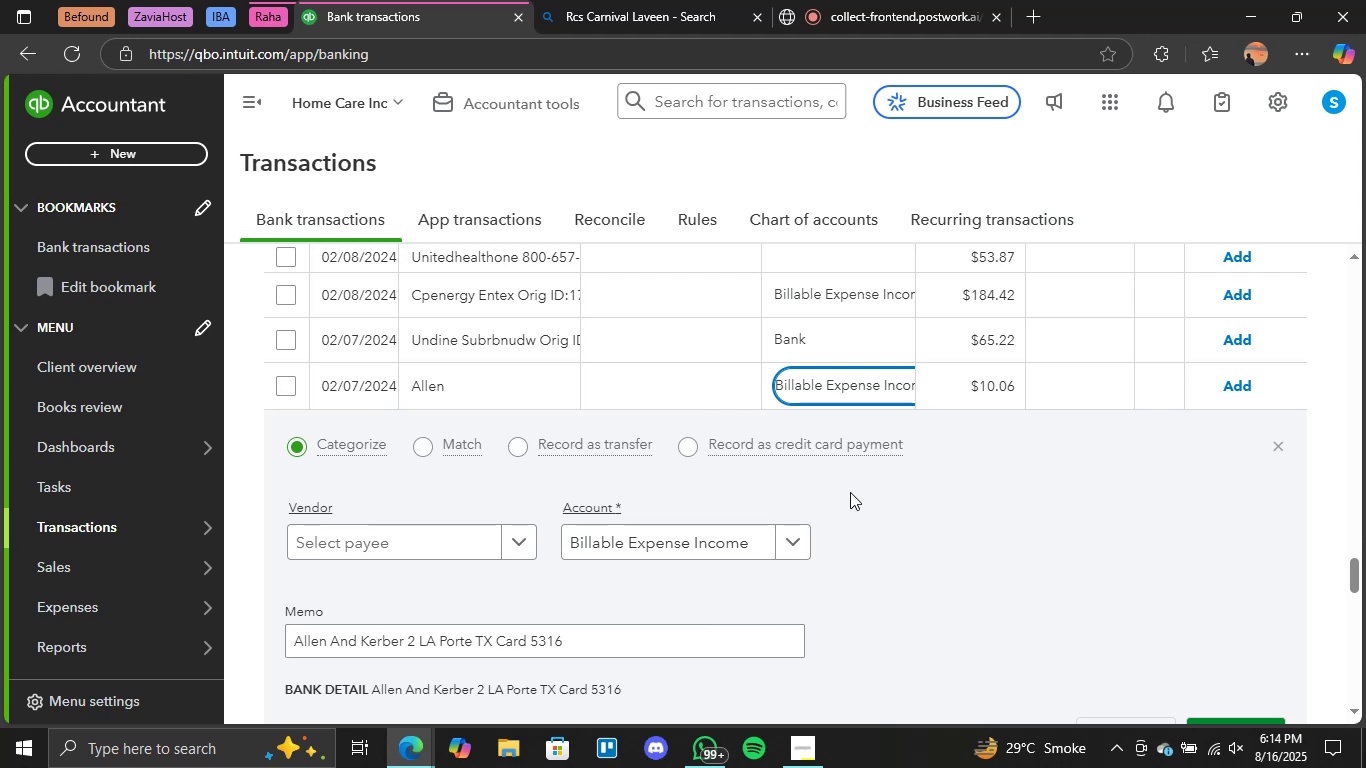 
left_click_drag(start_coordinate=[404, 640], to_coordinate=[288, 639])
 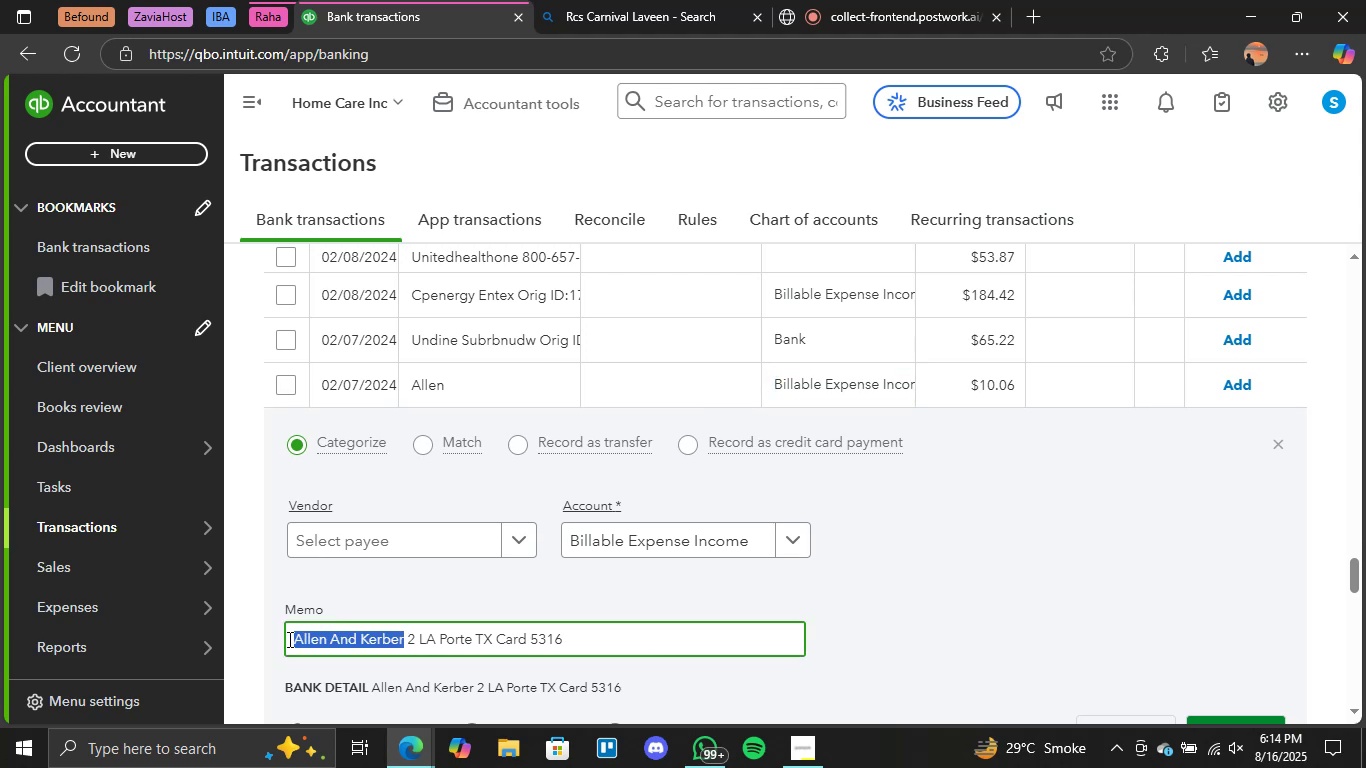 
key(Control+C)
 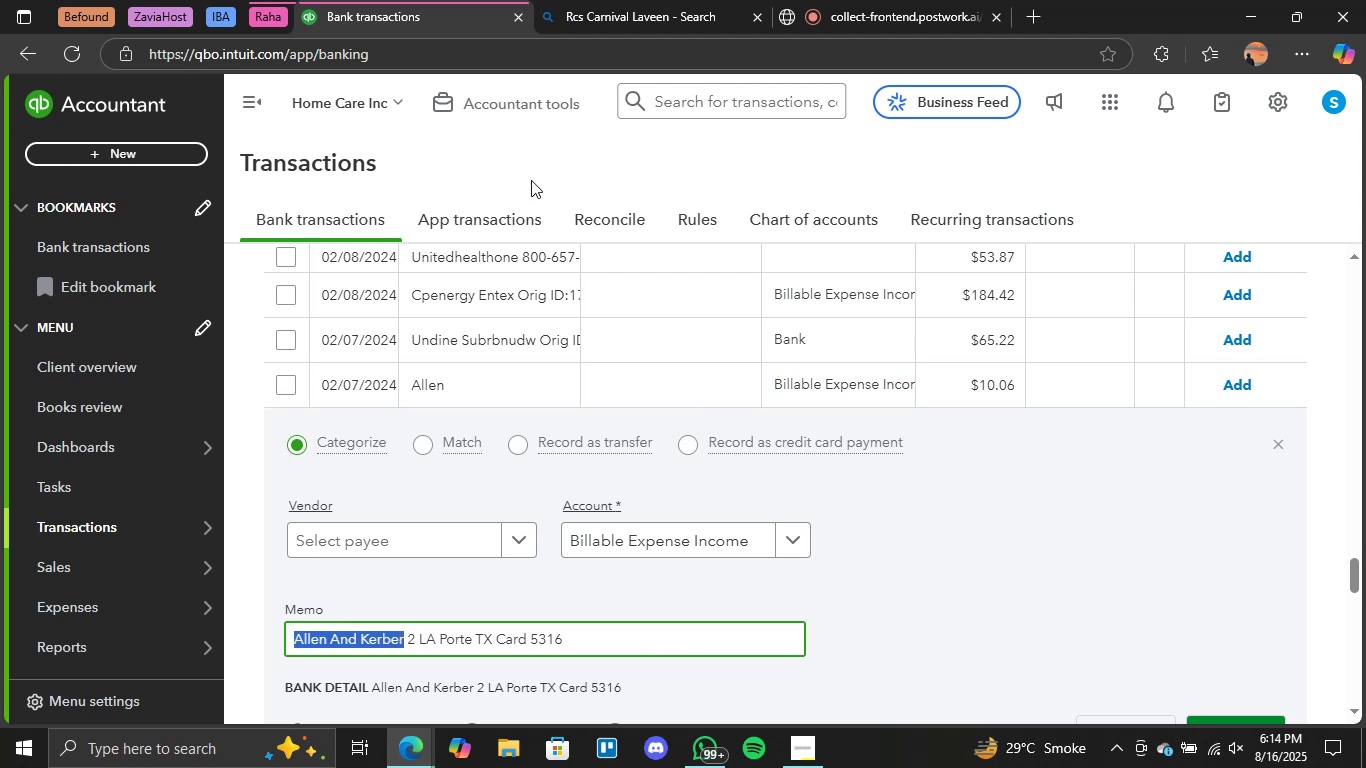 
left_click([560, 84])
 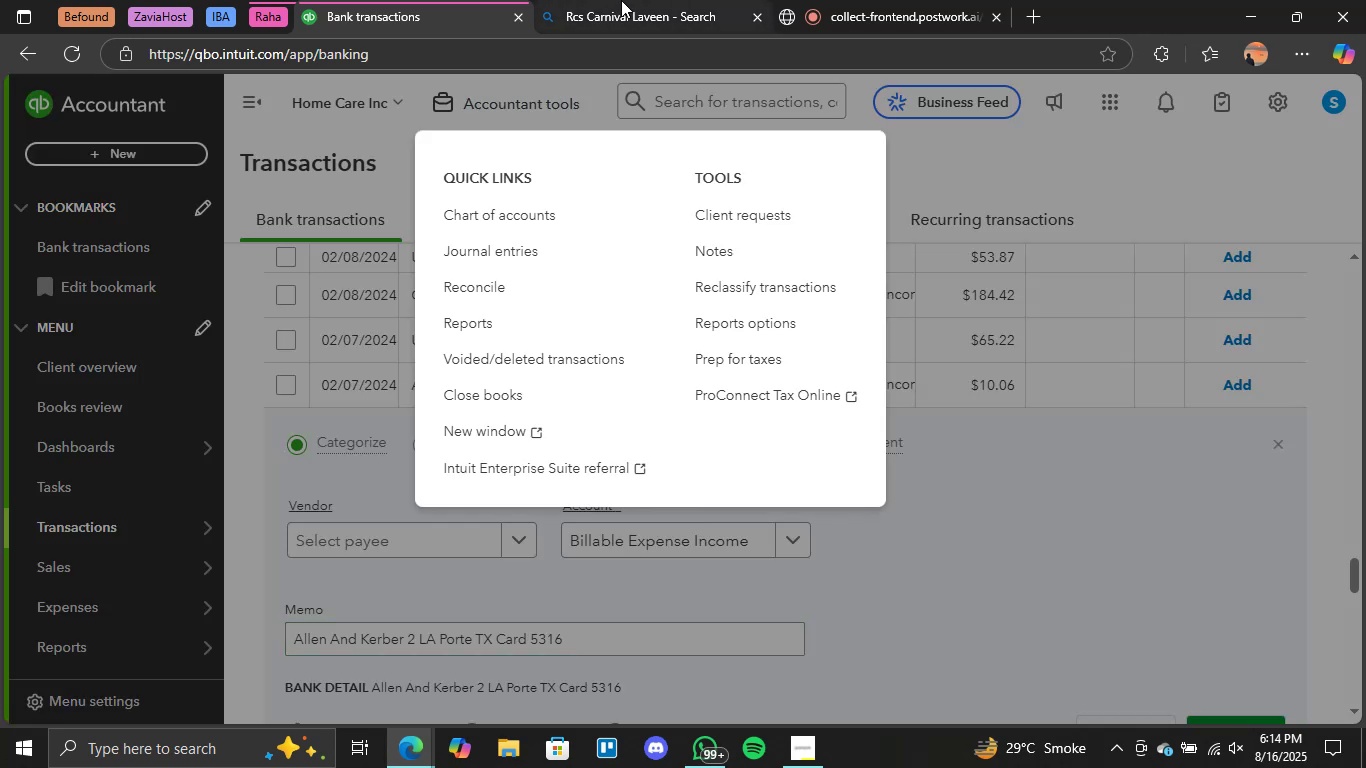 
left_click([621, 0])
 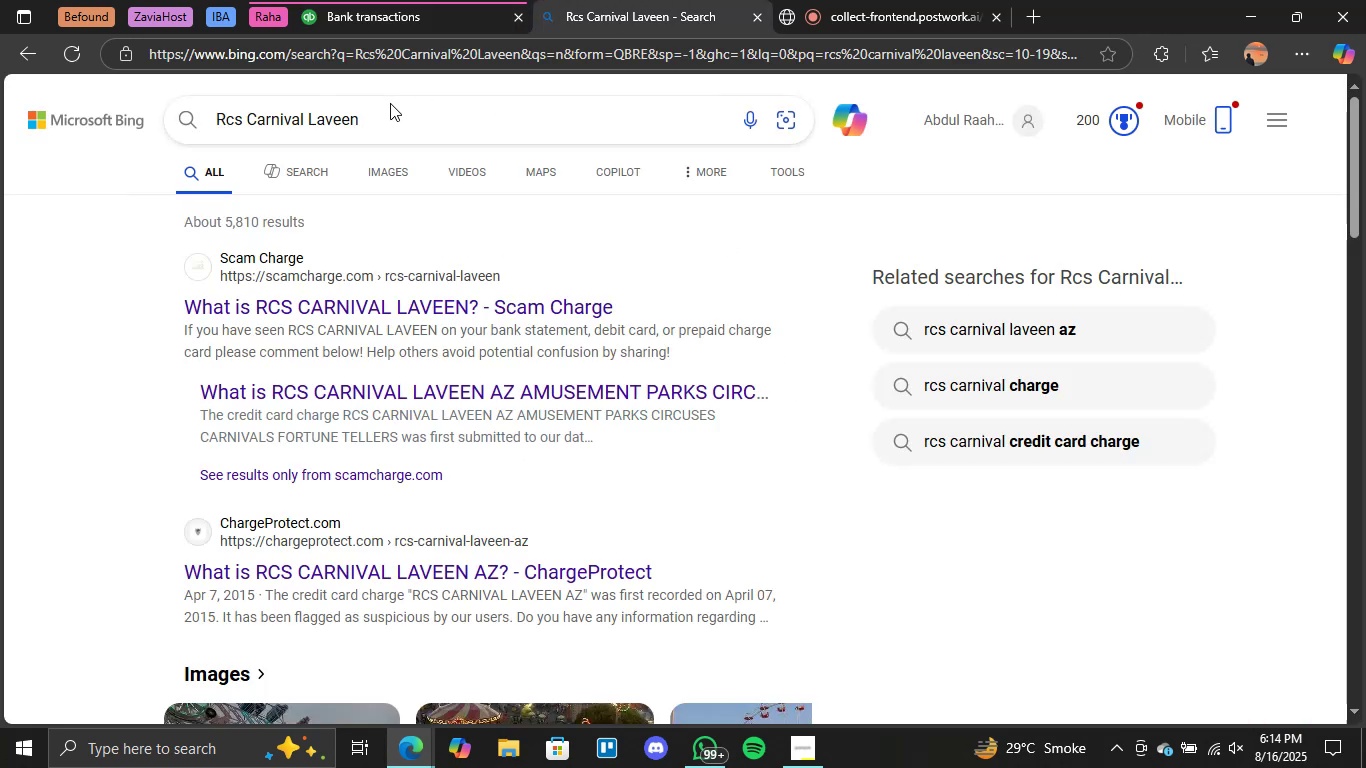 
double_click([381, 105])
 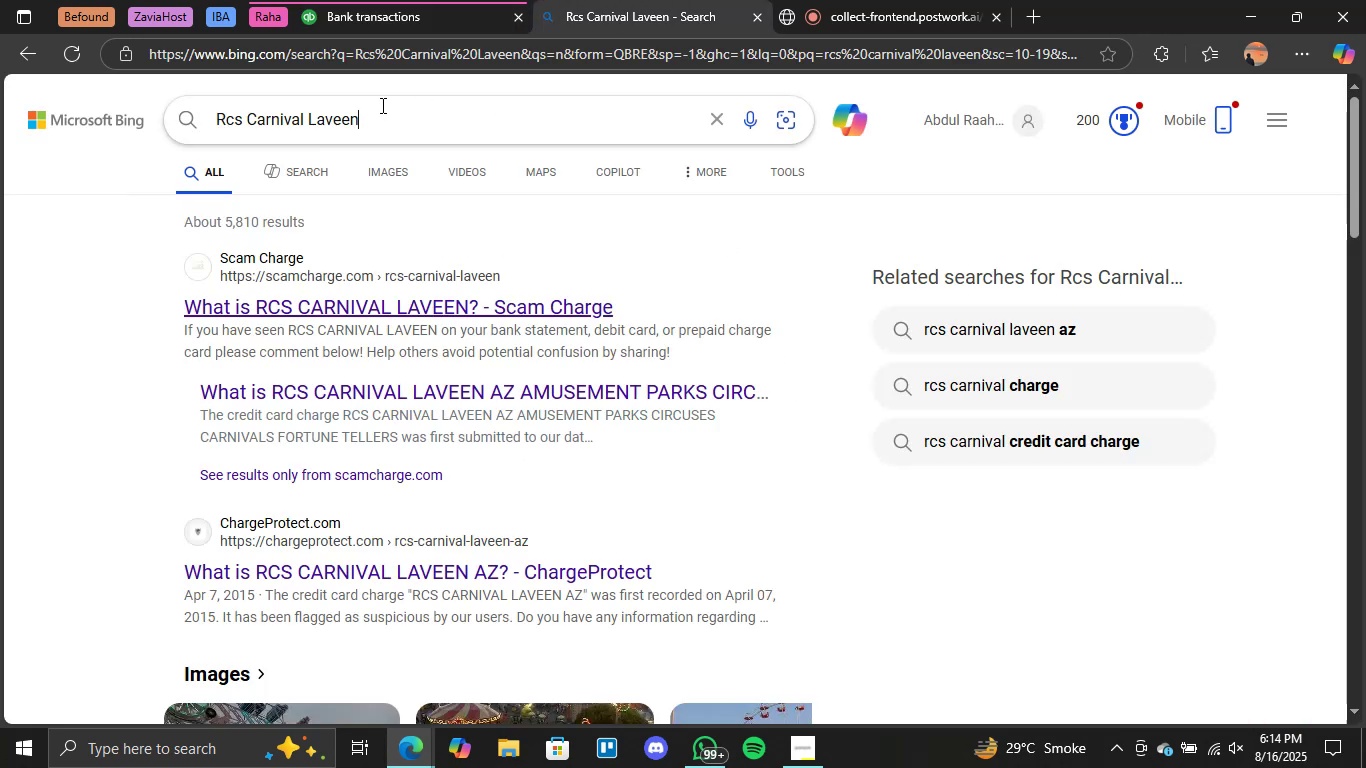 
triple_click([381, 105])
 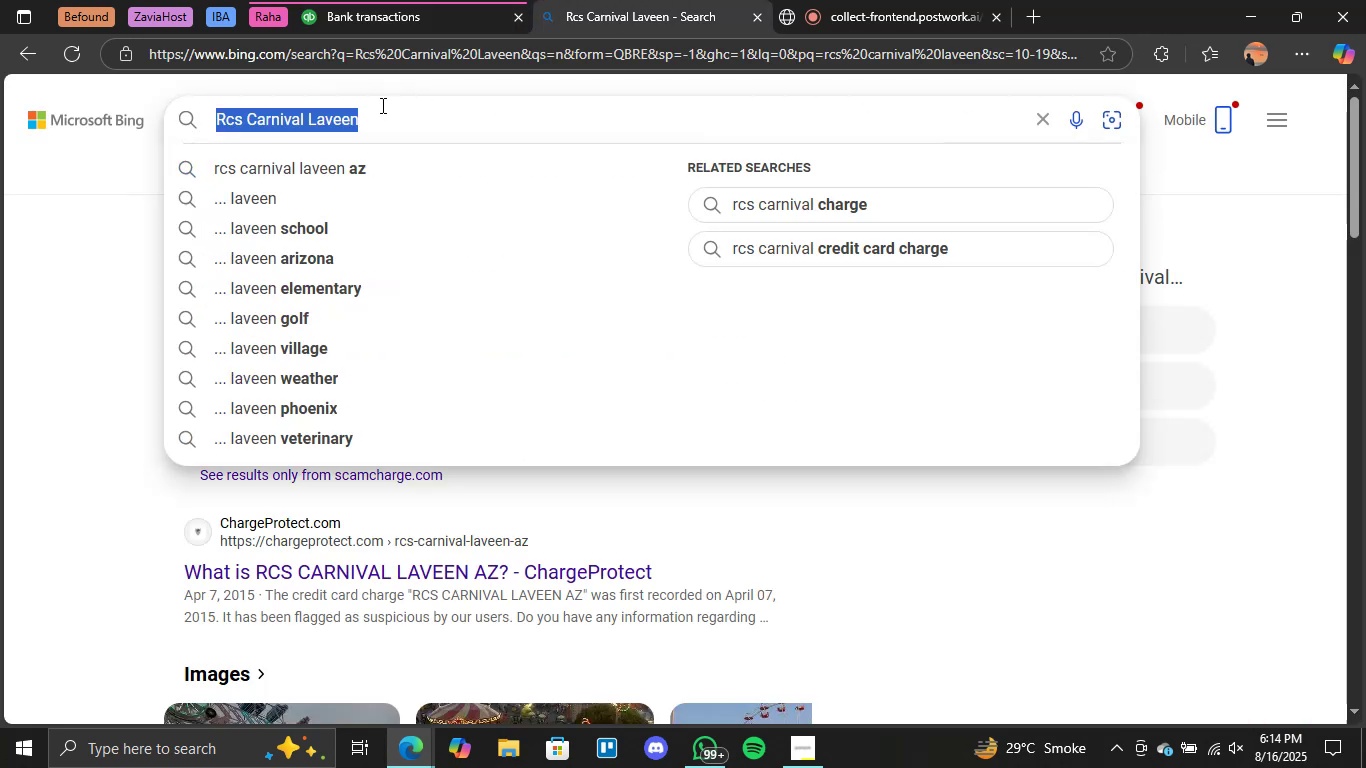 
key(Control+V)
 